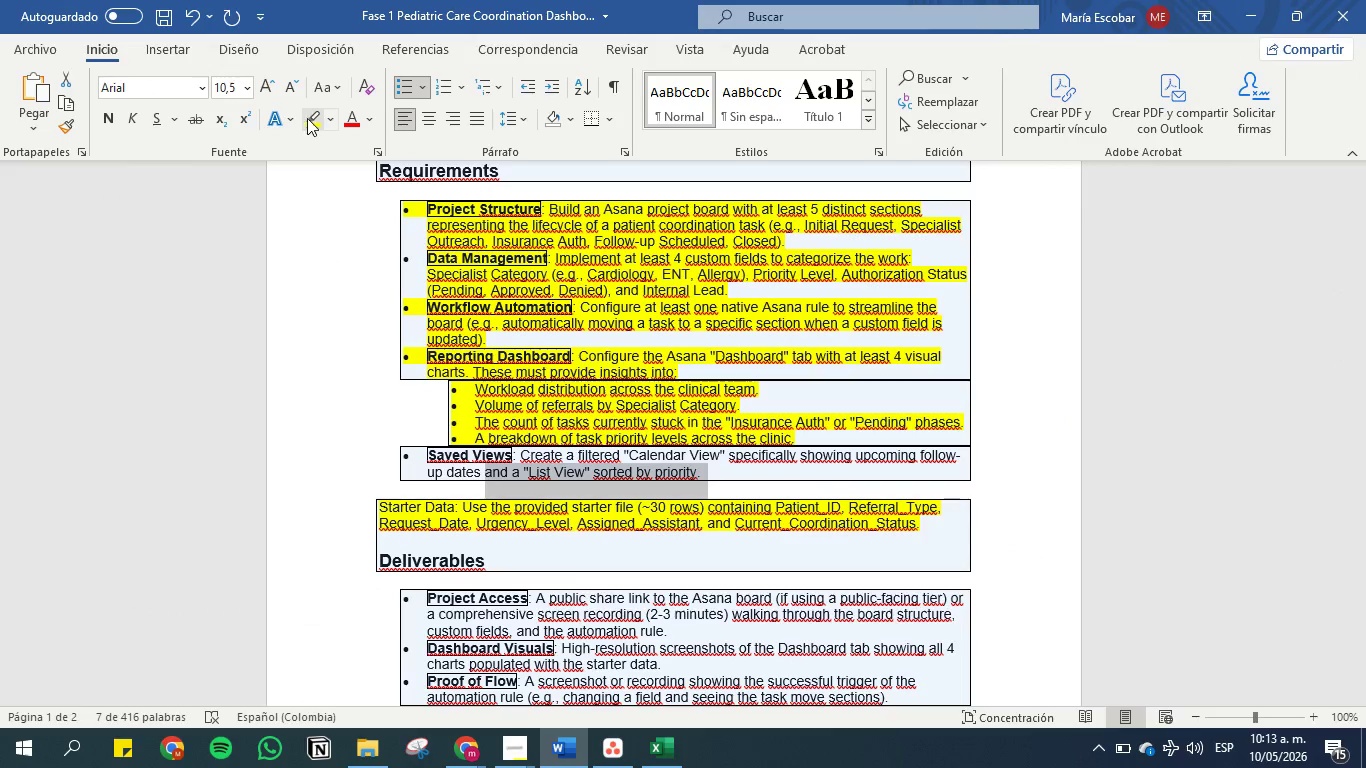 
left_click([311, 118])
 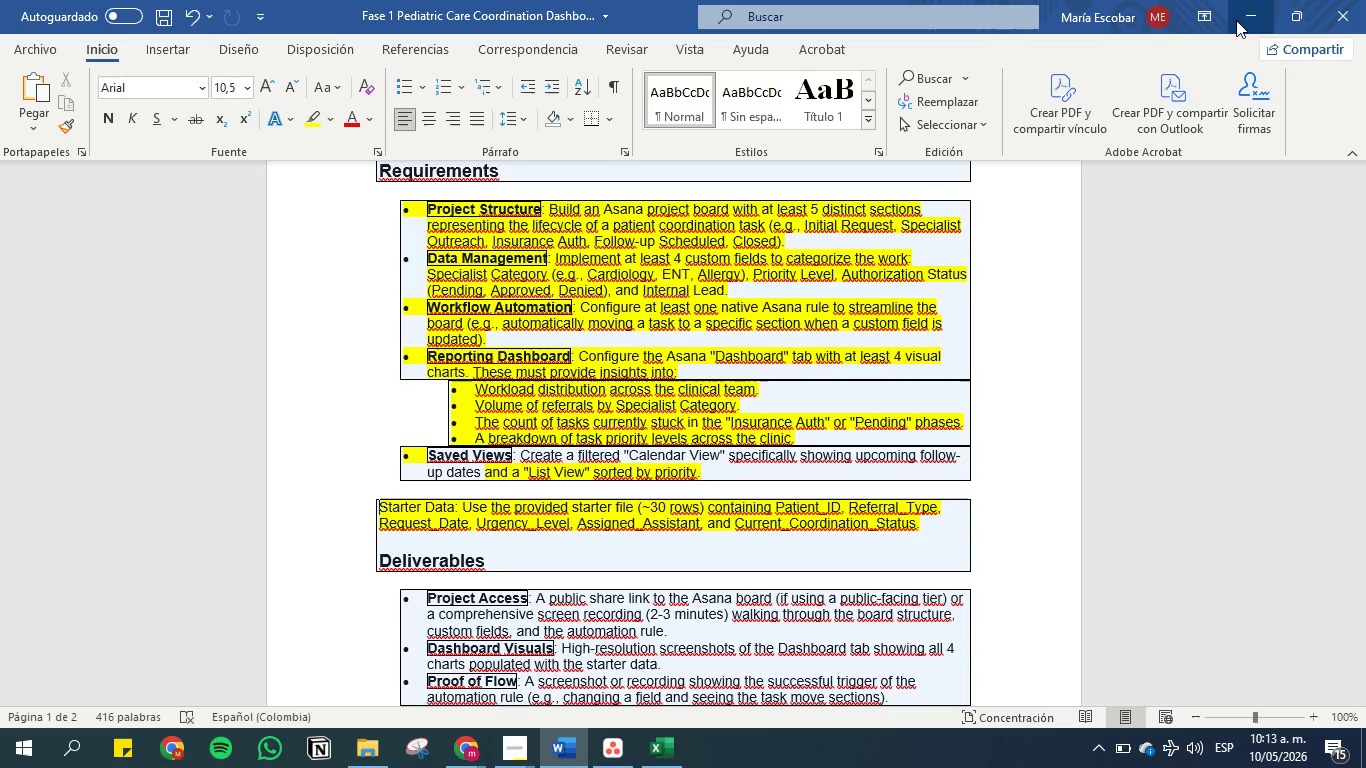 
left_click([1250, 18])
 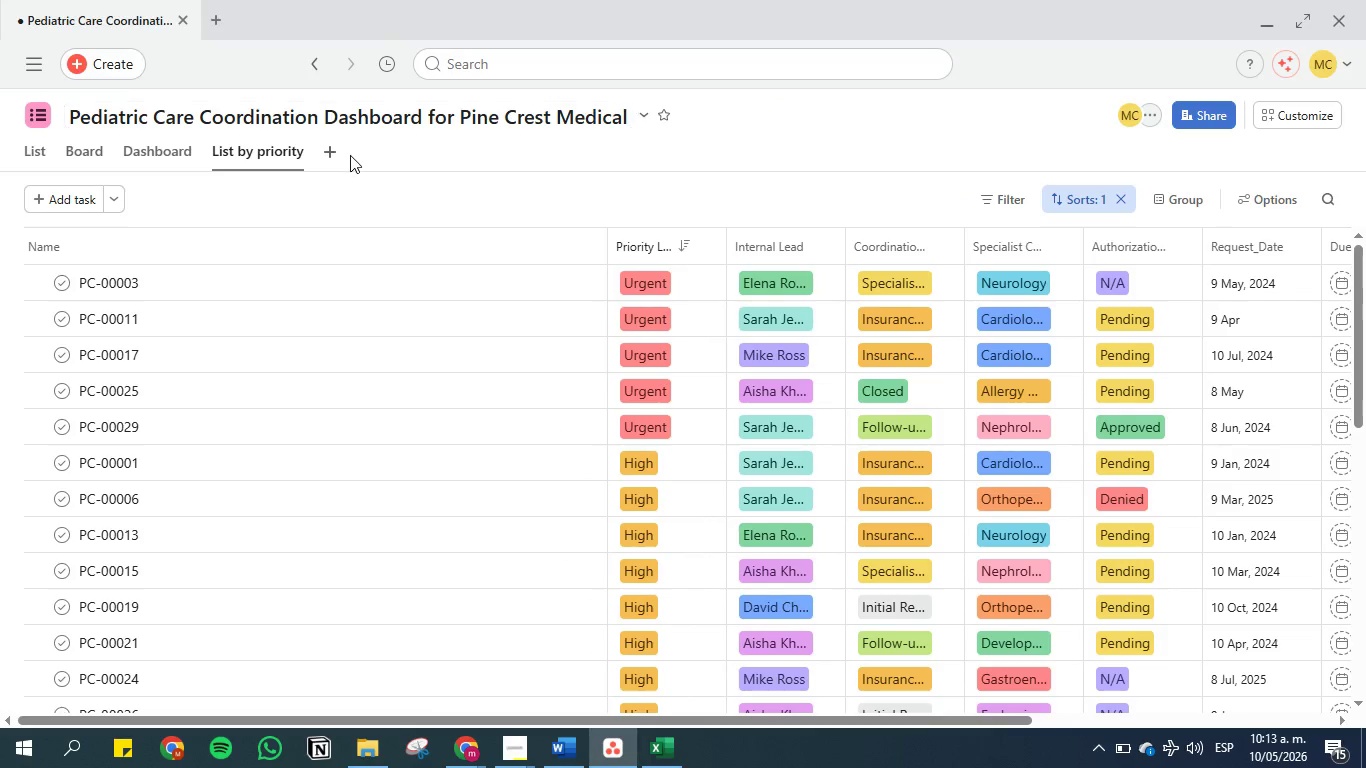 
left_click([339, 156])
 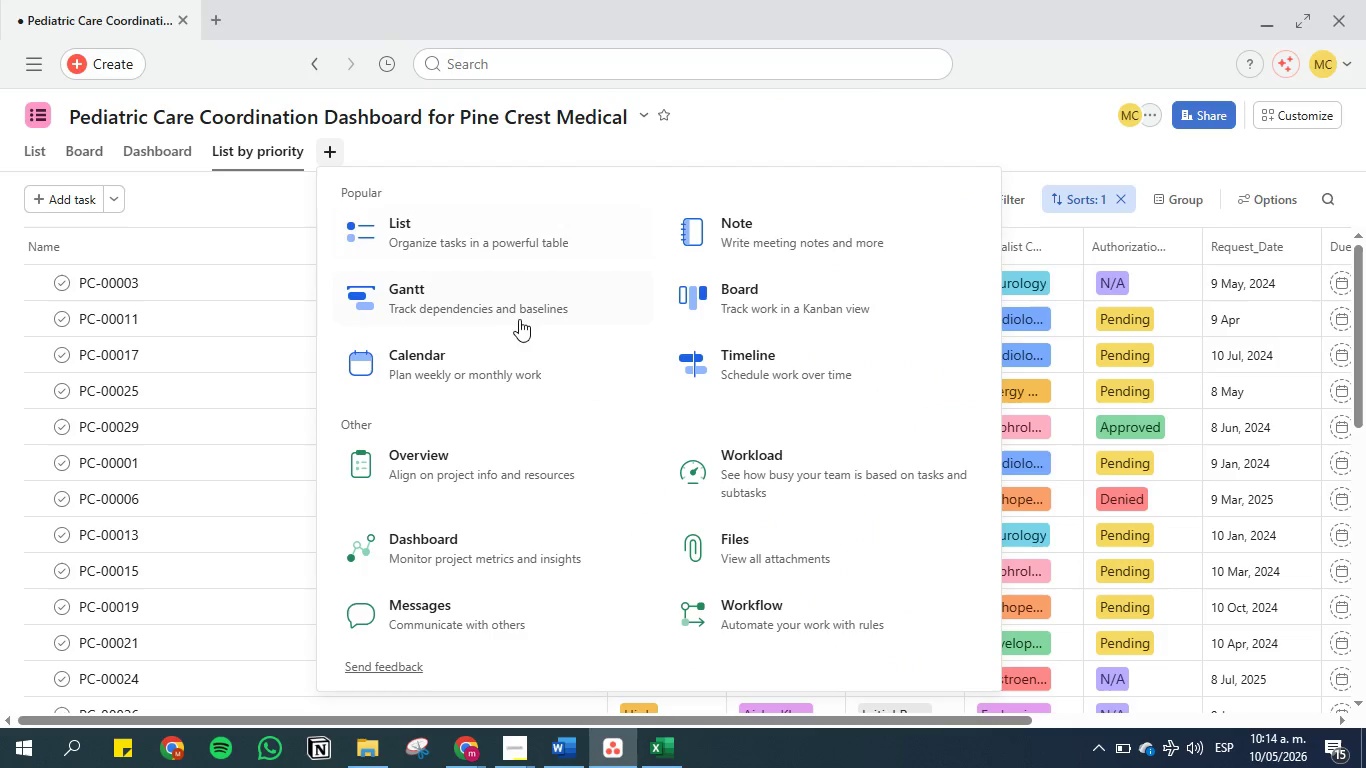 
left_click([496, 358])
 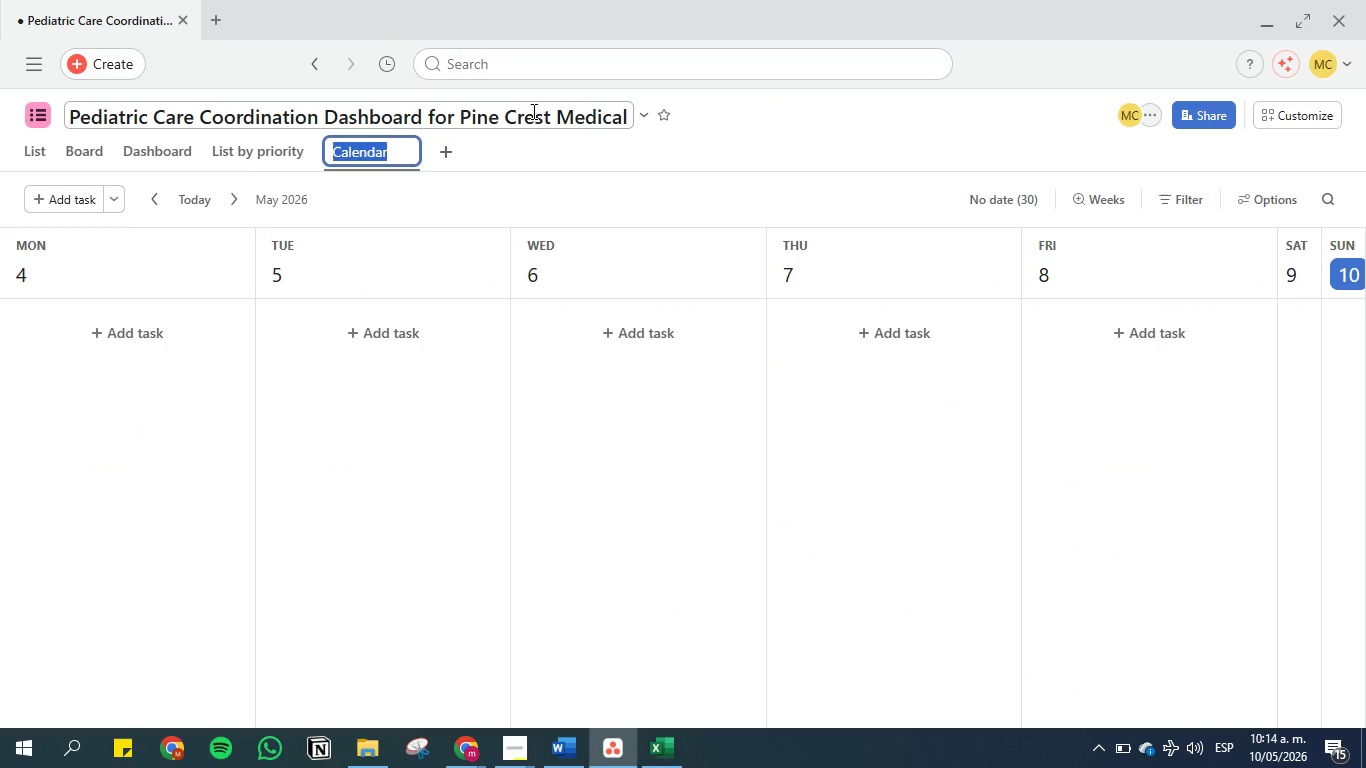 
left_click([519, 155])
 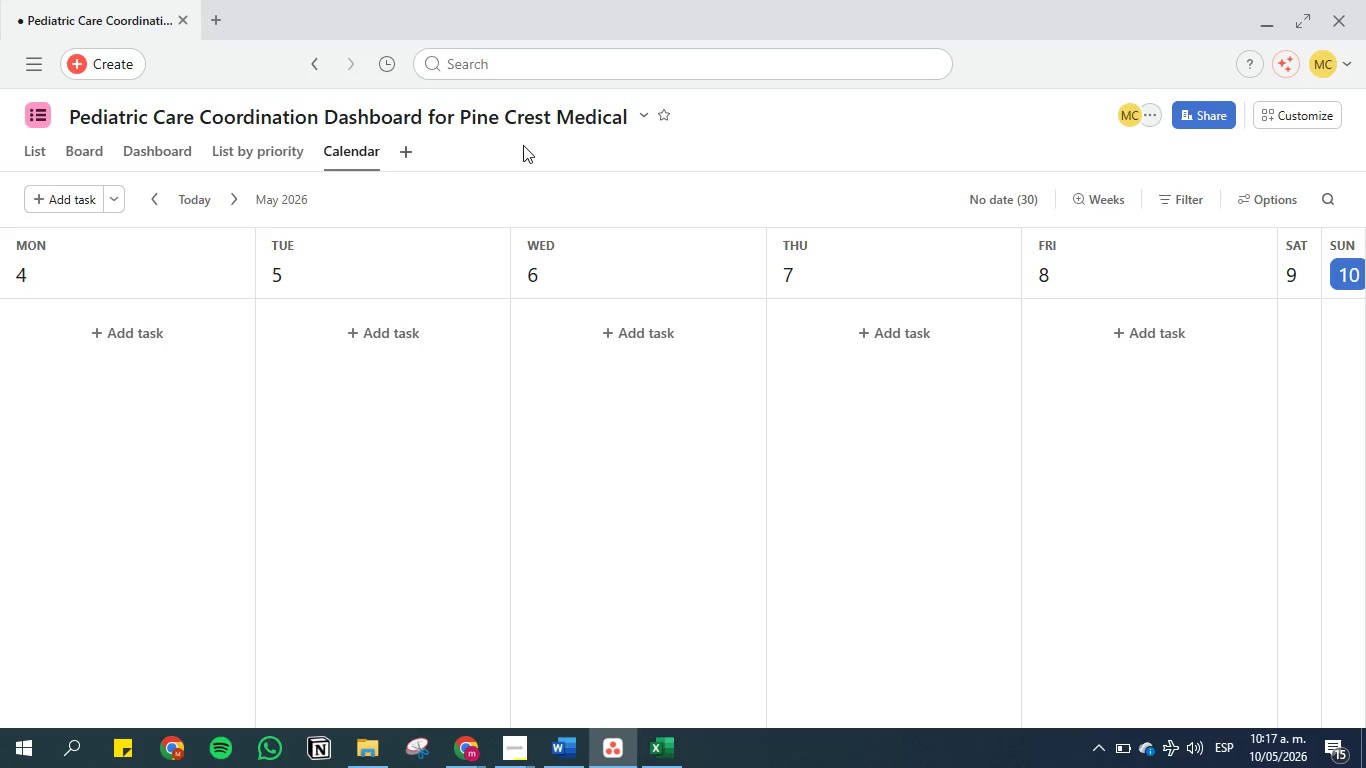 
wait(229.31)
 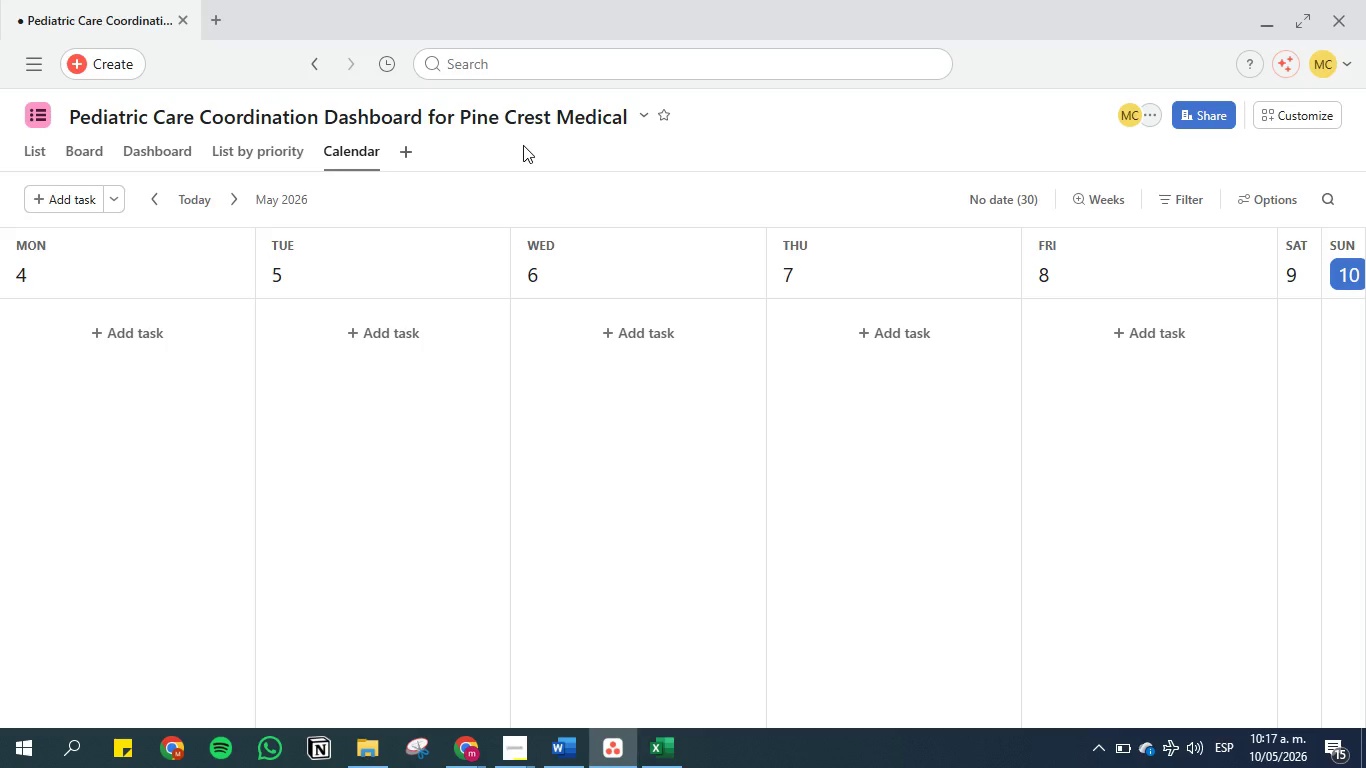 
left_click([627, 459])
 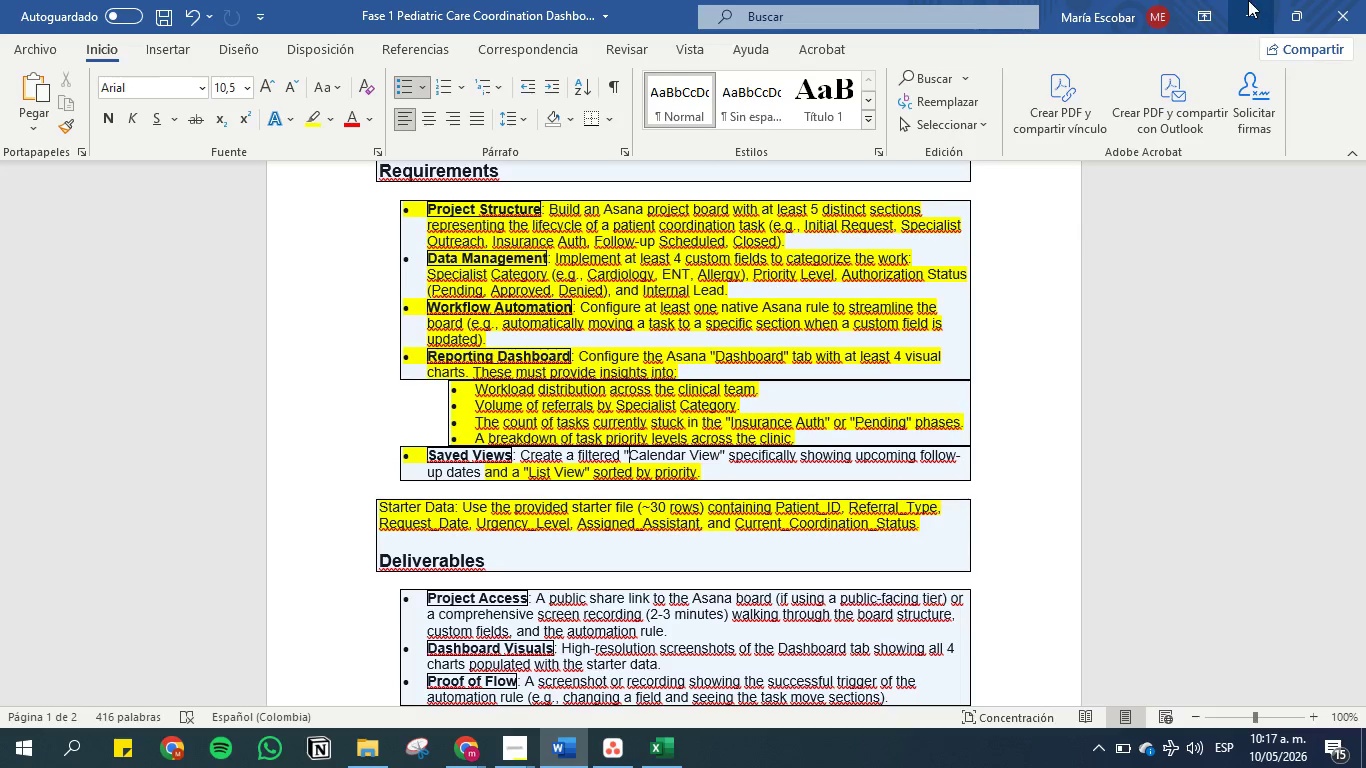 
wait(7.75)
 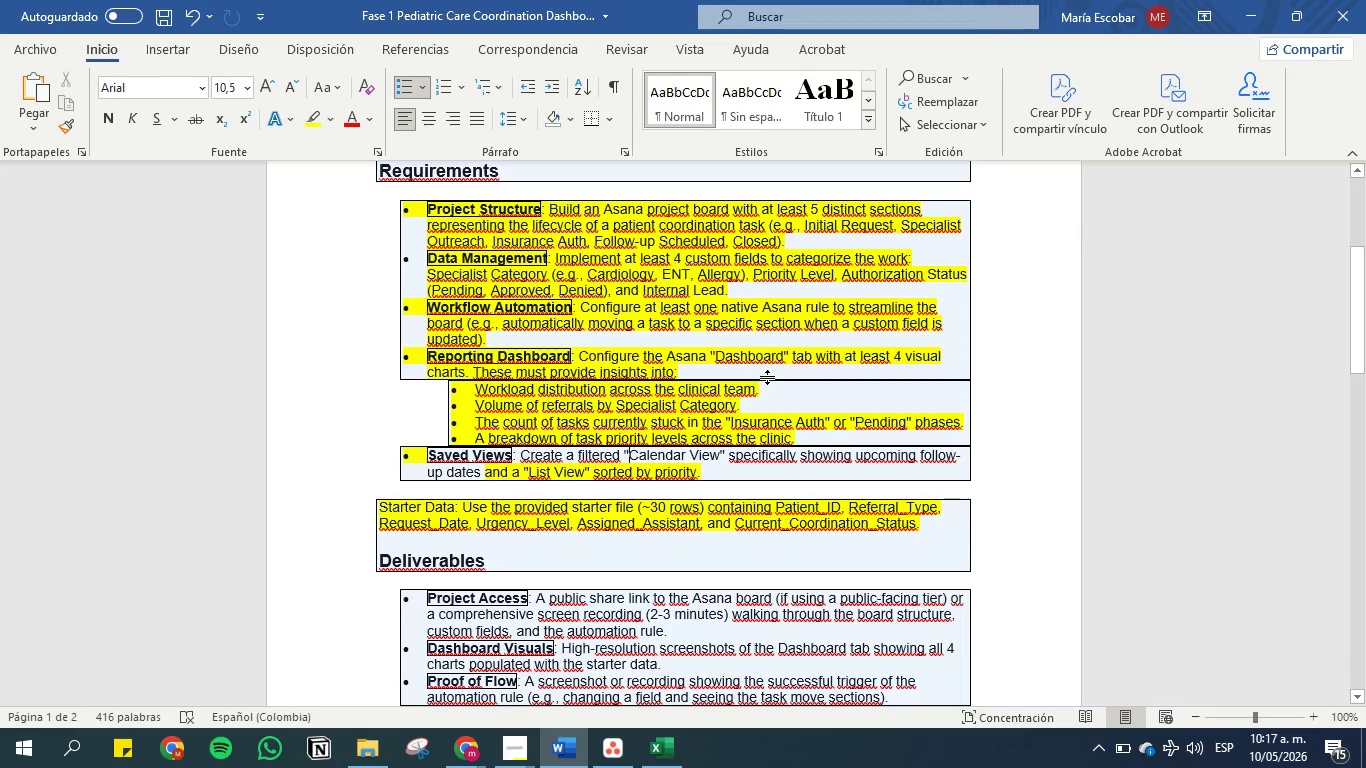 
left_click([1247, 12])
 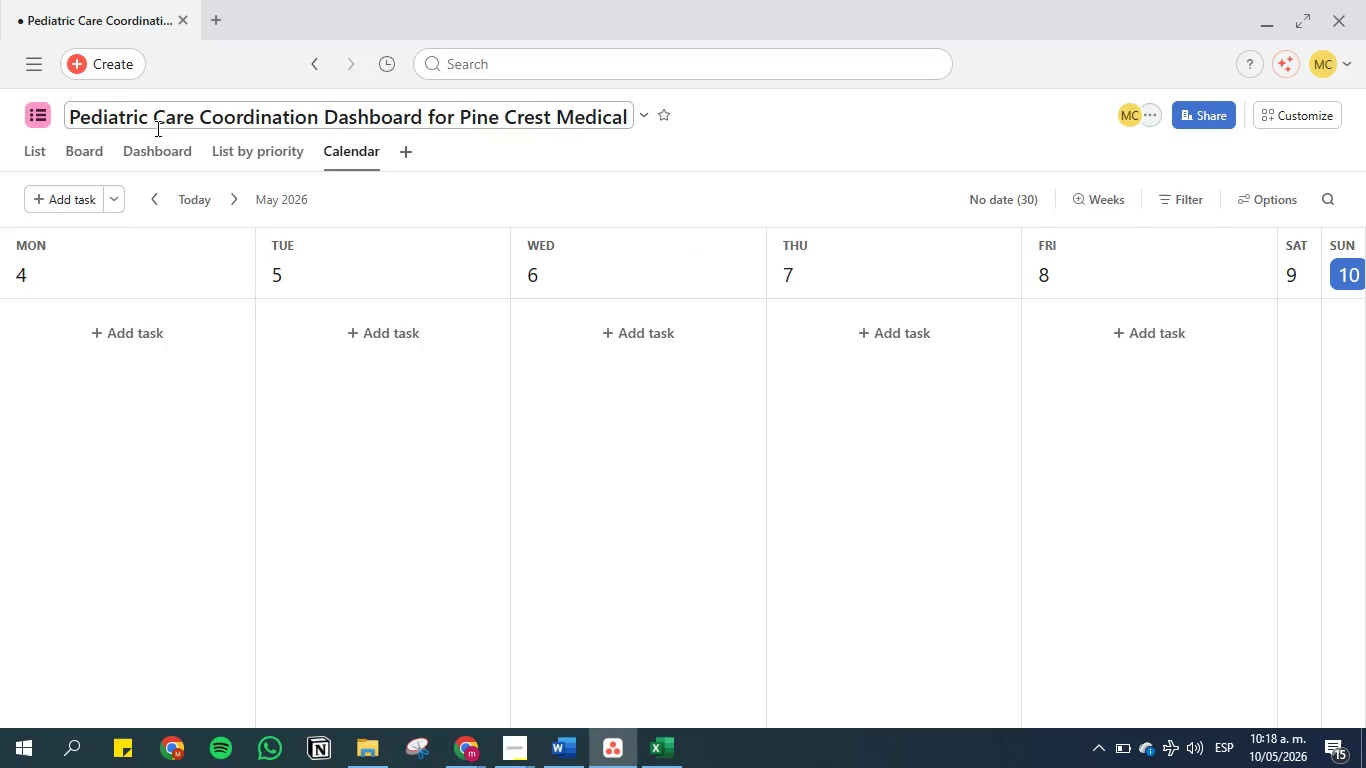 
left_click([51, 145])
 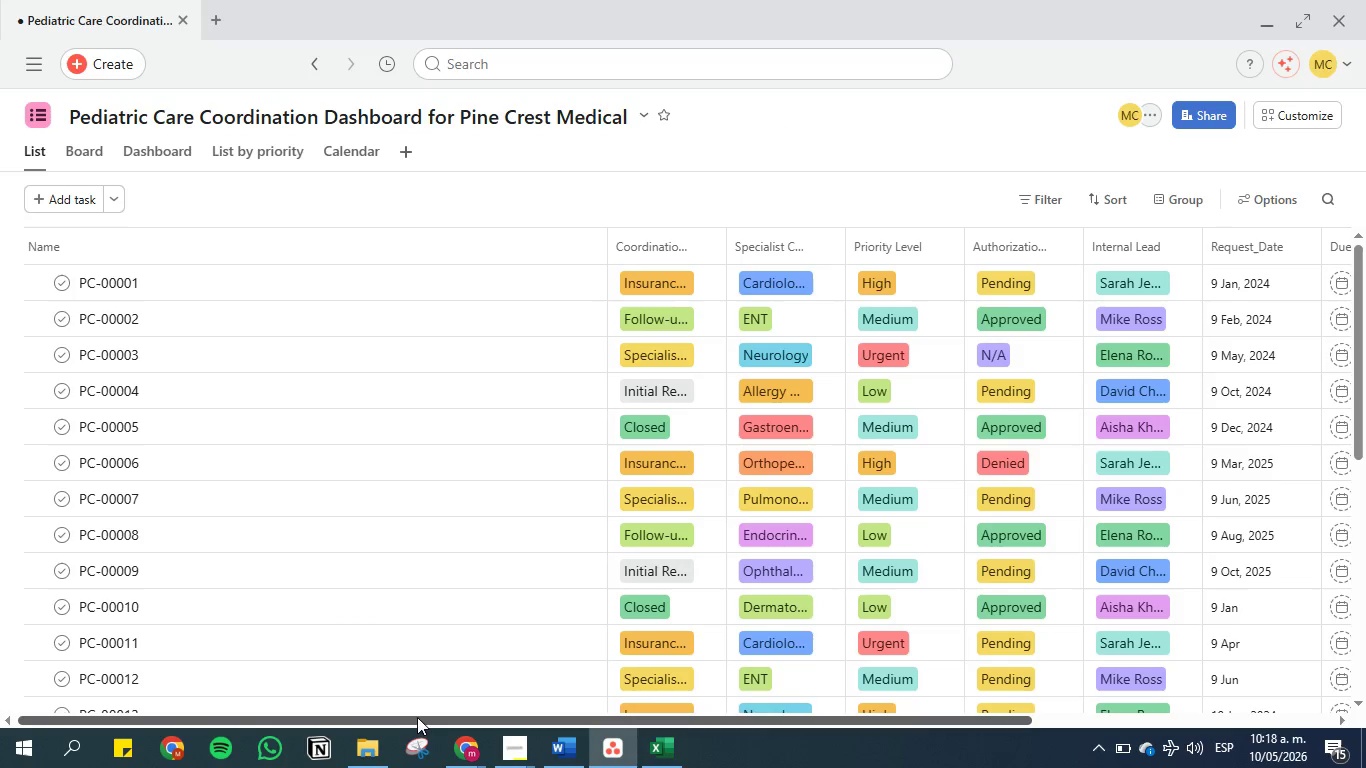 
left_click_drag(start_coordinate=[415, 715], to_coordinate=[754, 711])
 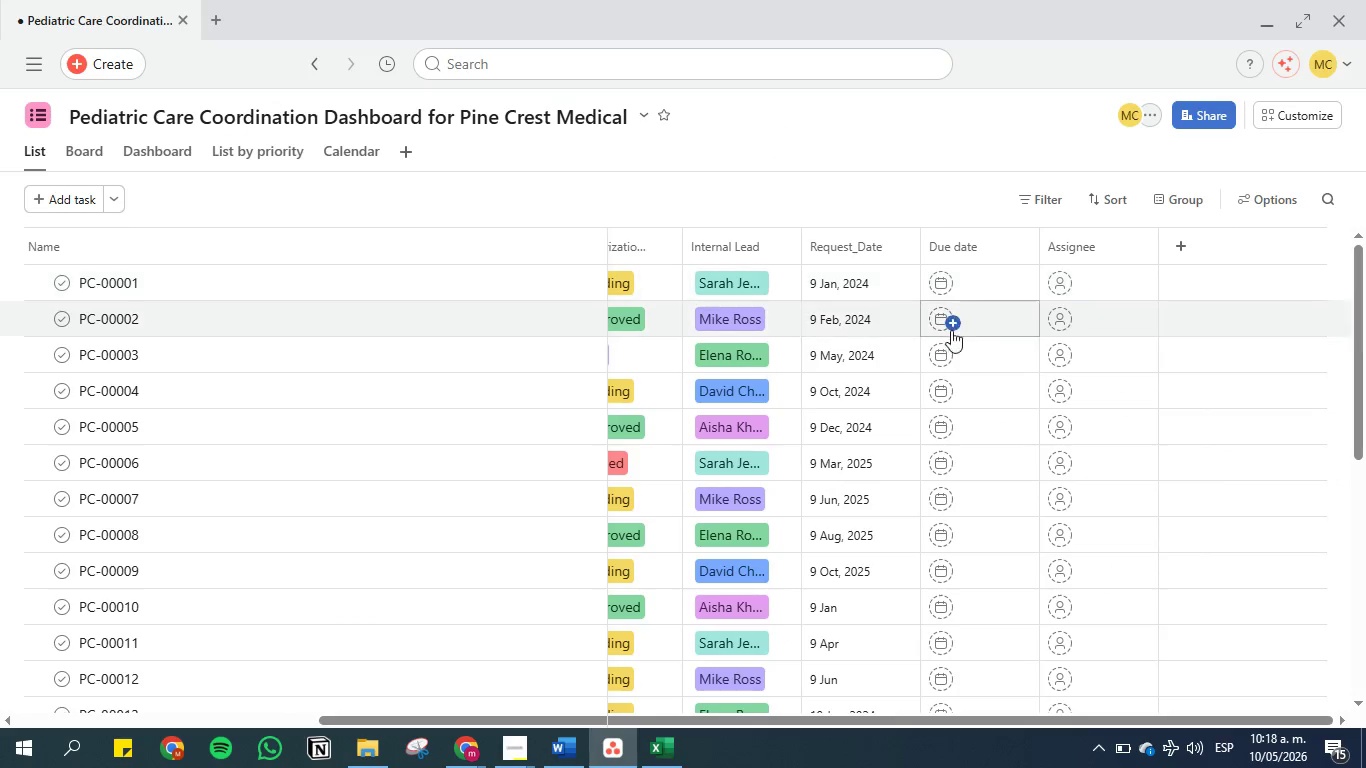 
left_click([979, 283])
 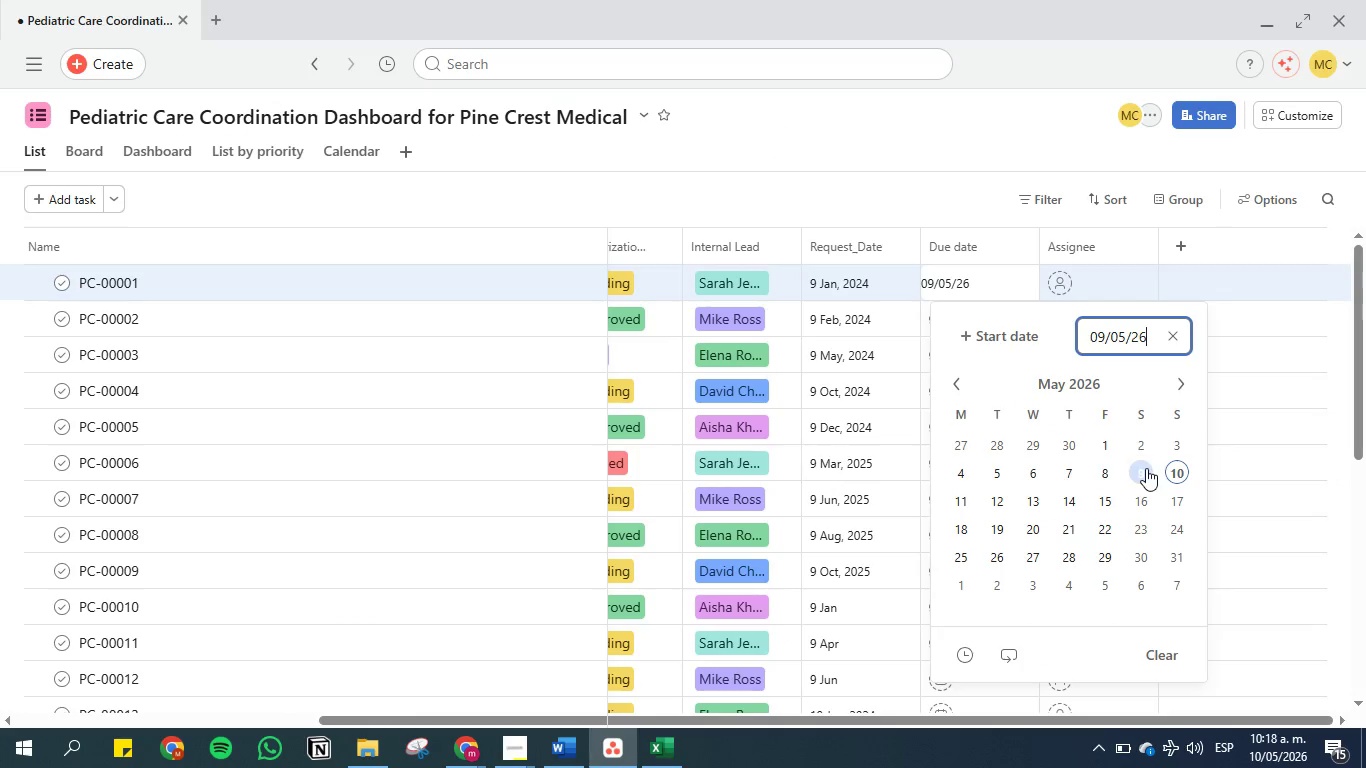 
left_click([935, 191])
 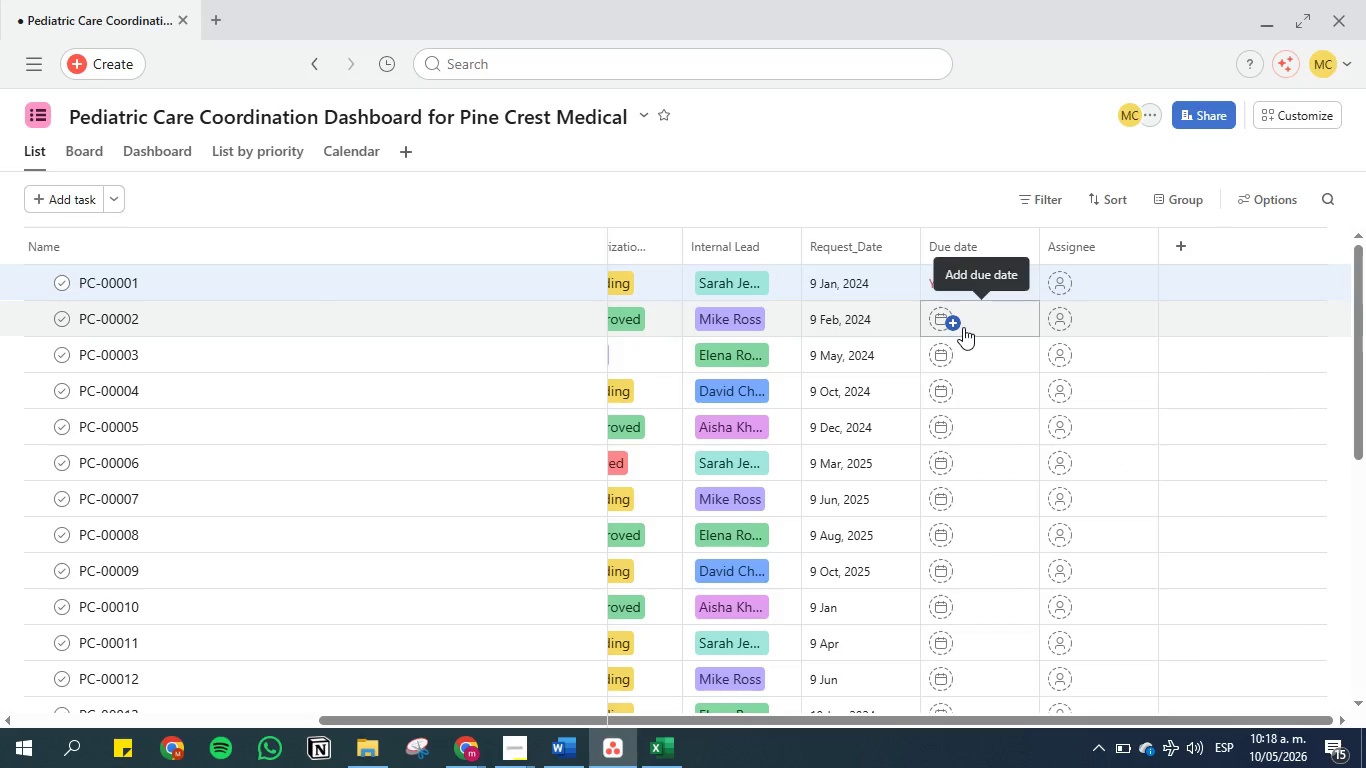 
left_click([963, 327])
 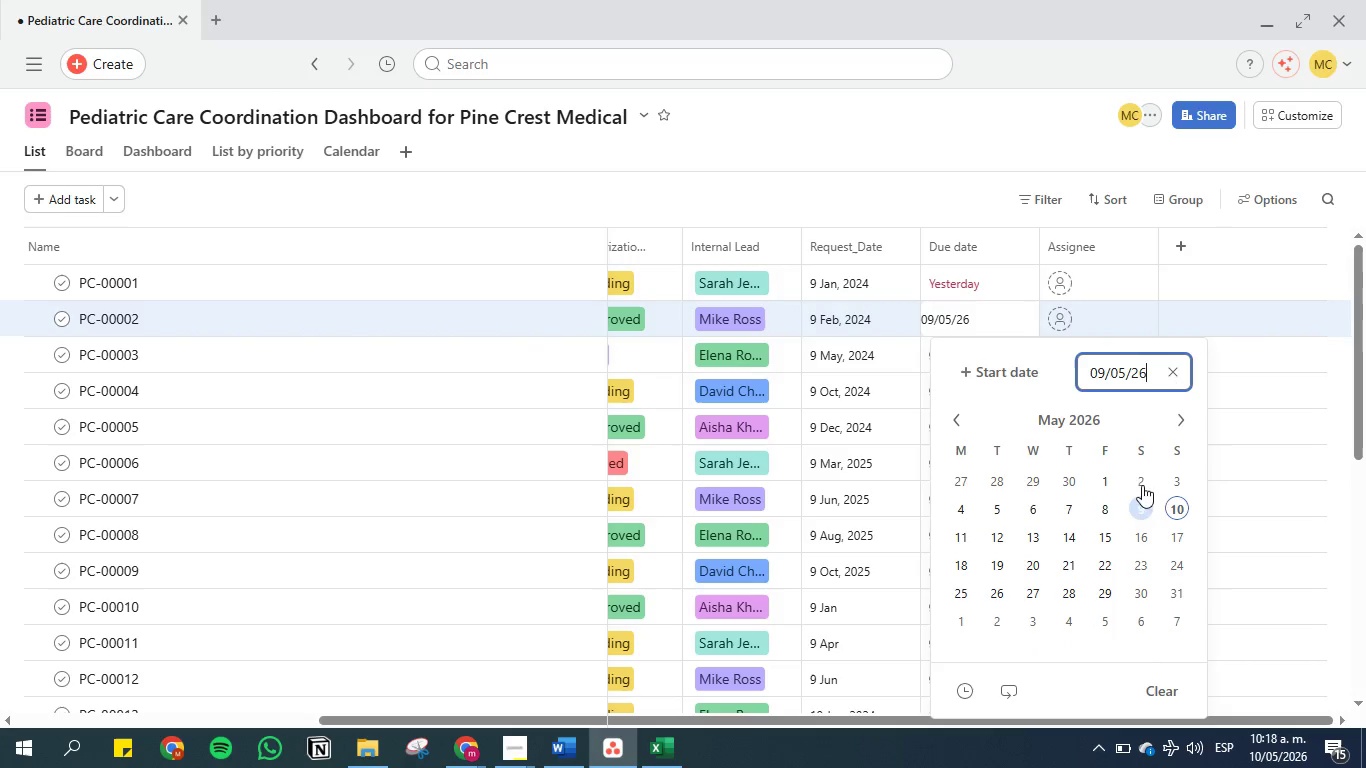 
left_click([943, 179])
 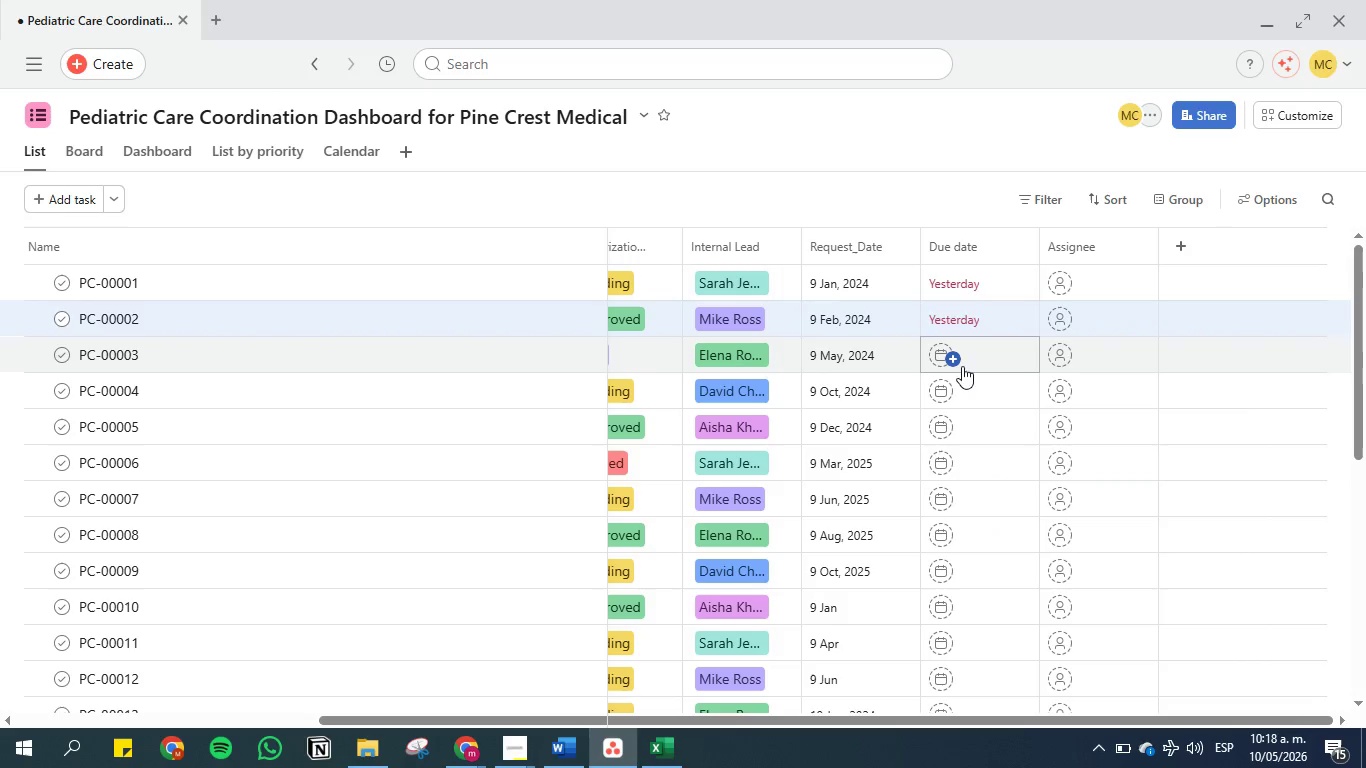 
left_click([965, 361])
 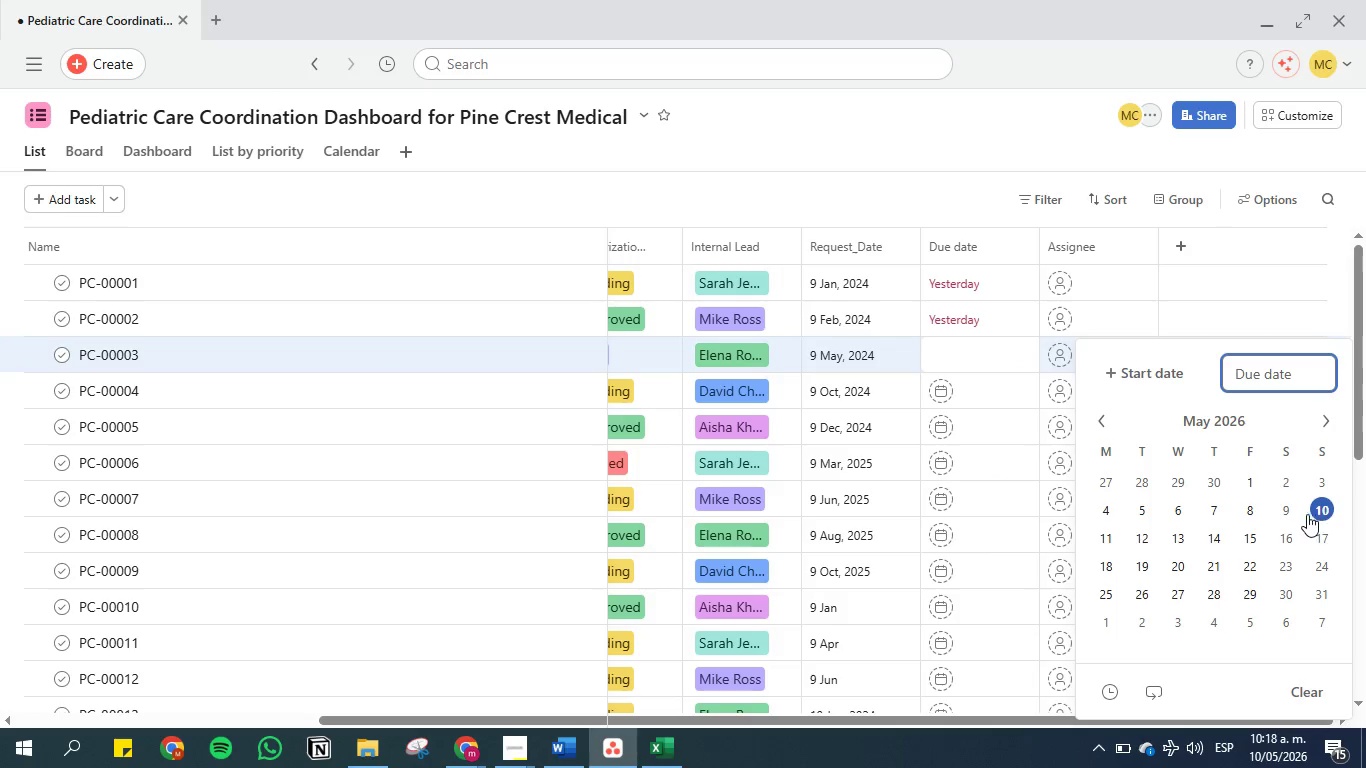 
left_click([1296, 514])
 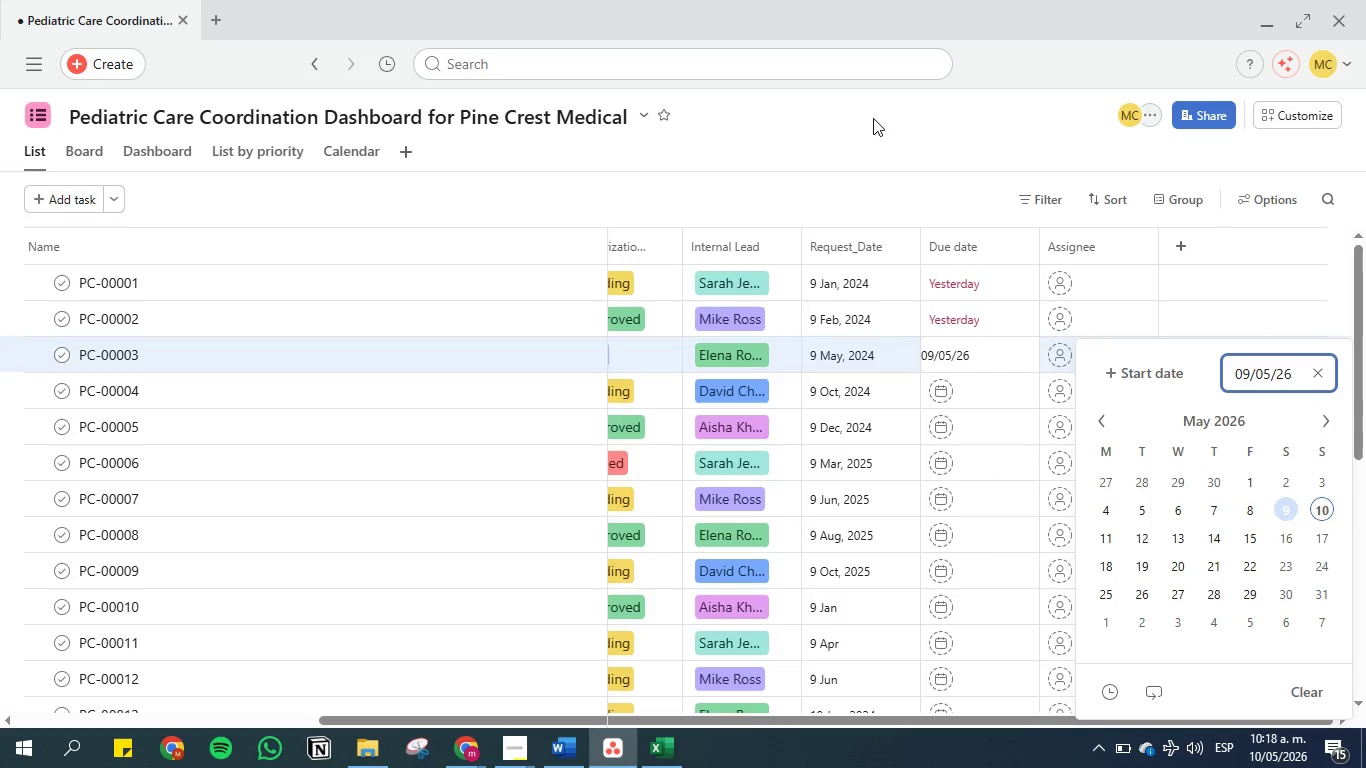 
left_click([873, 163])
 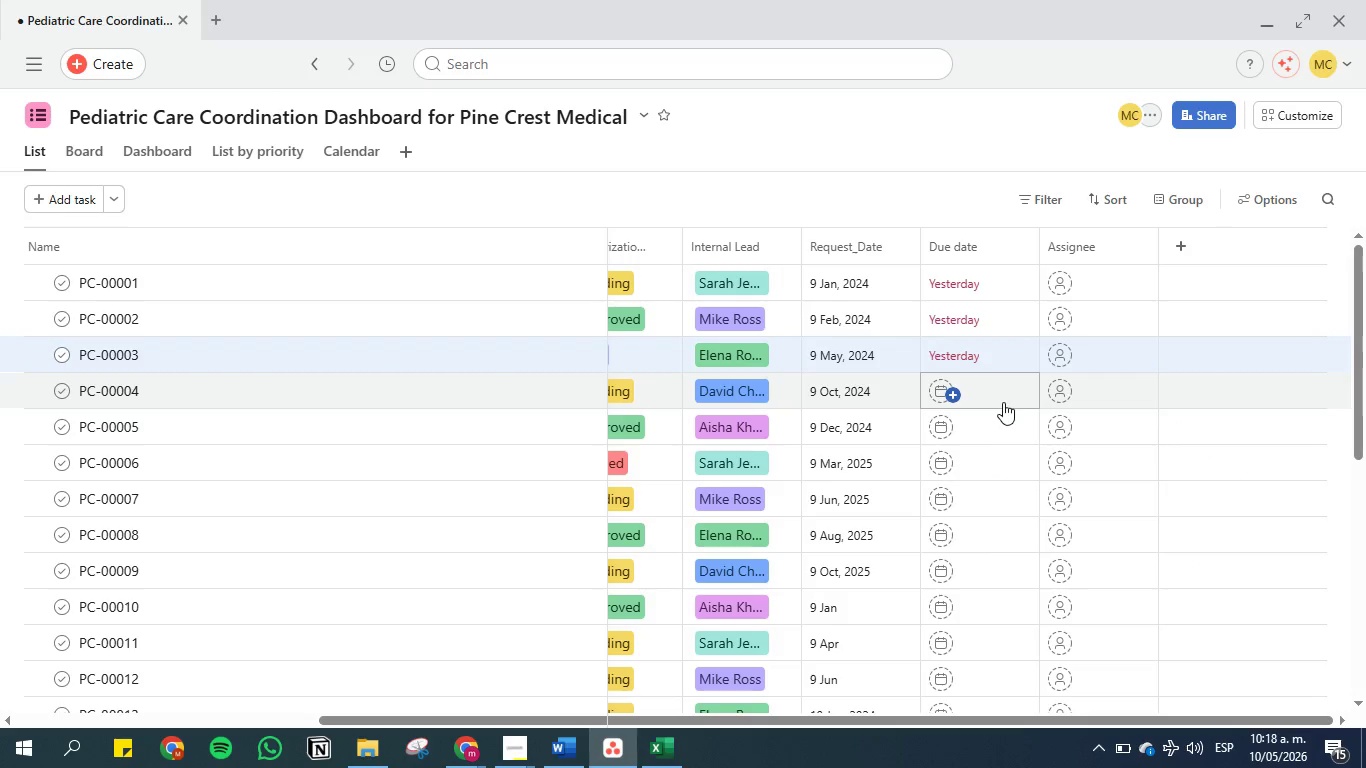 
left_click([1001, 392])
 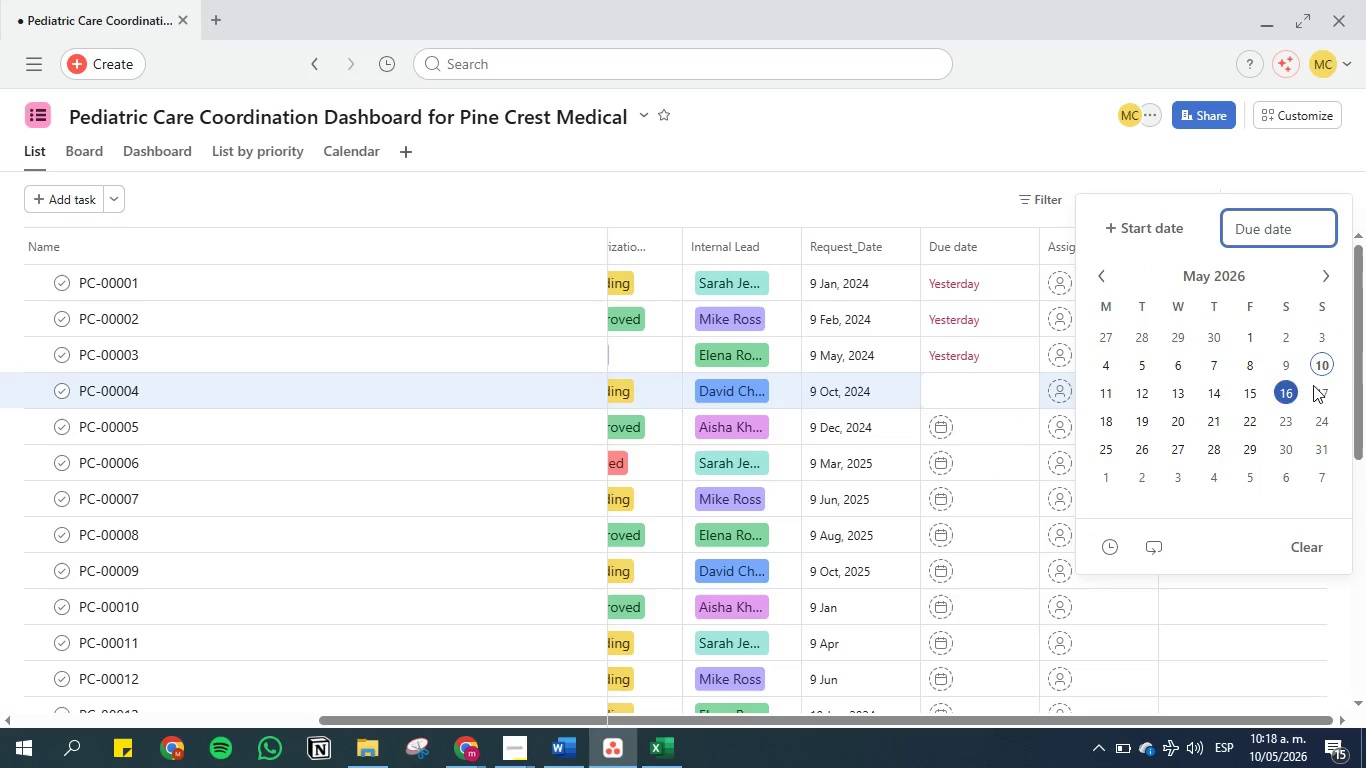 
left_click([1327, 370])
 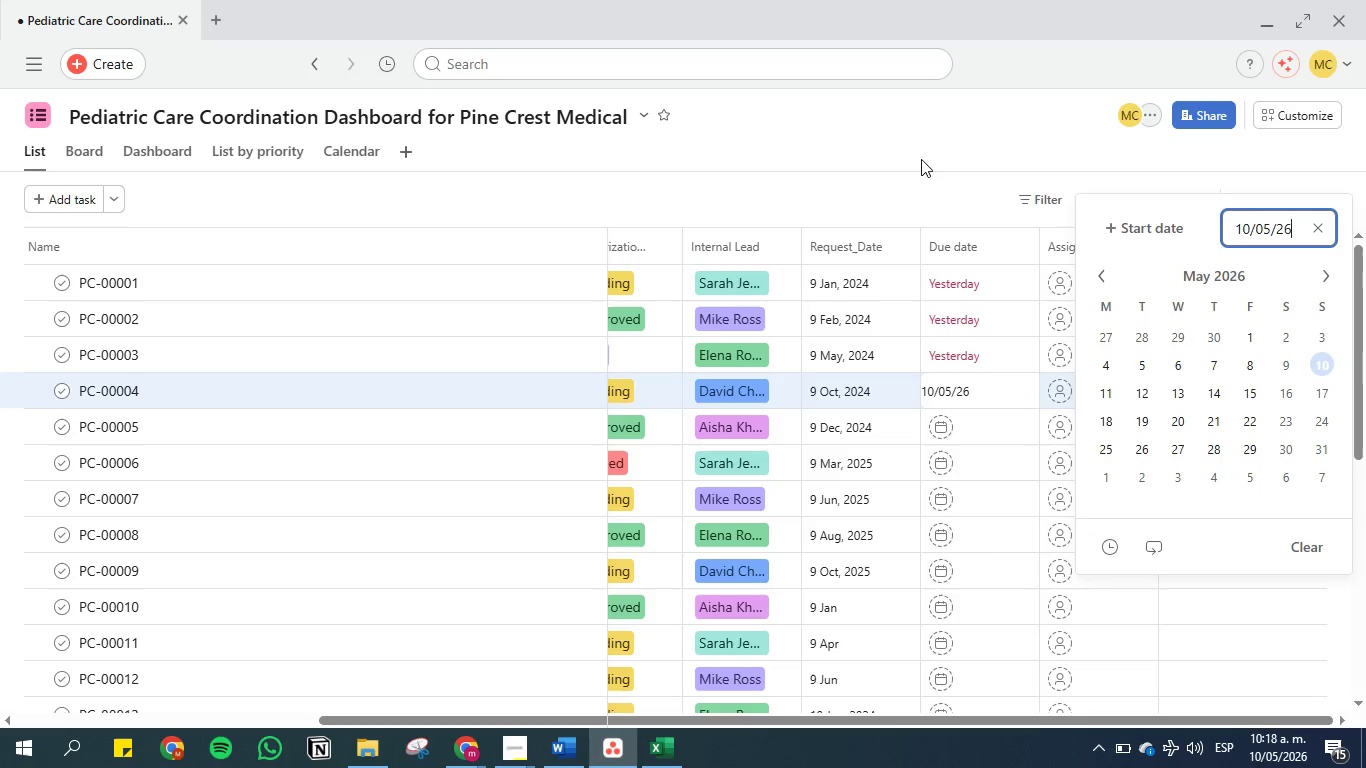 
left_click([916, 158])
 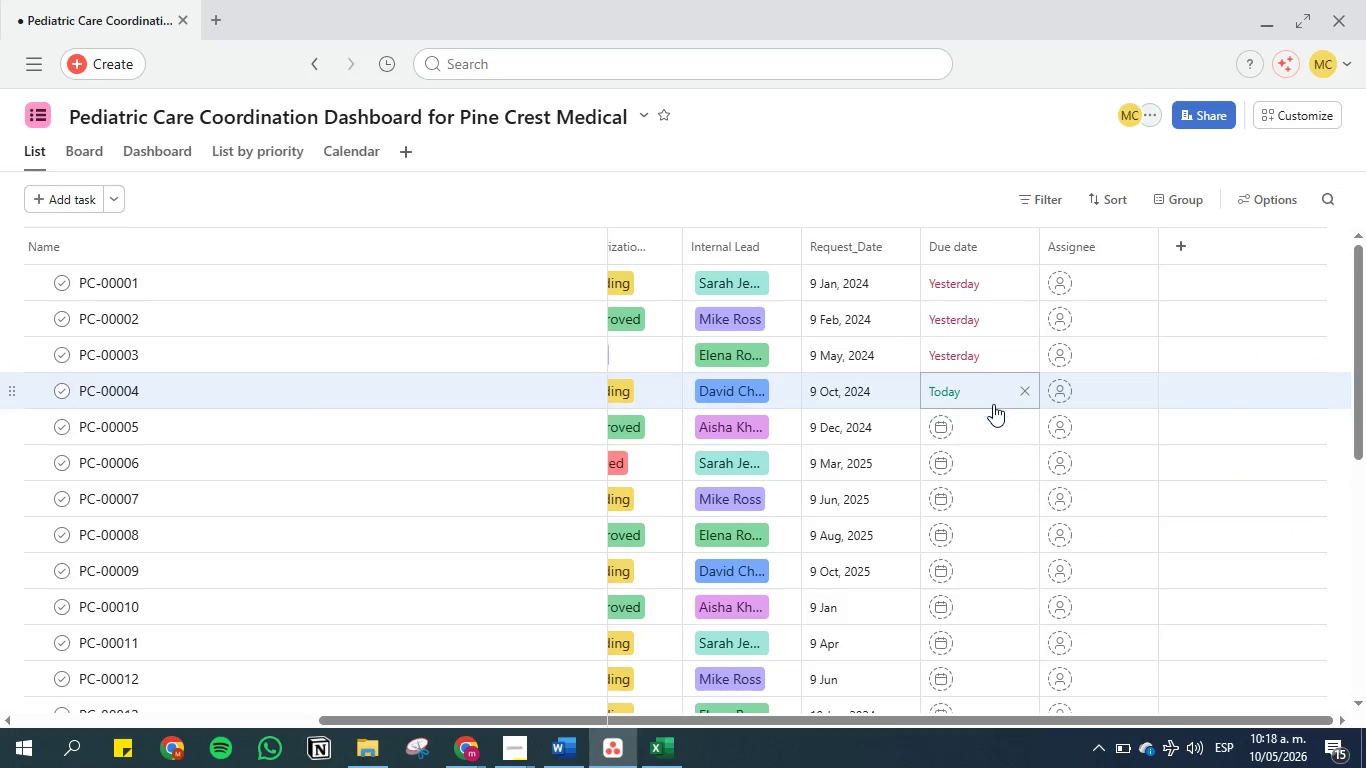 
left_click([993, 422])
 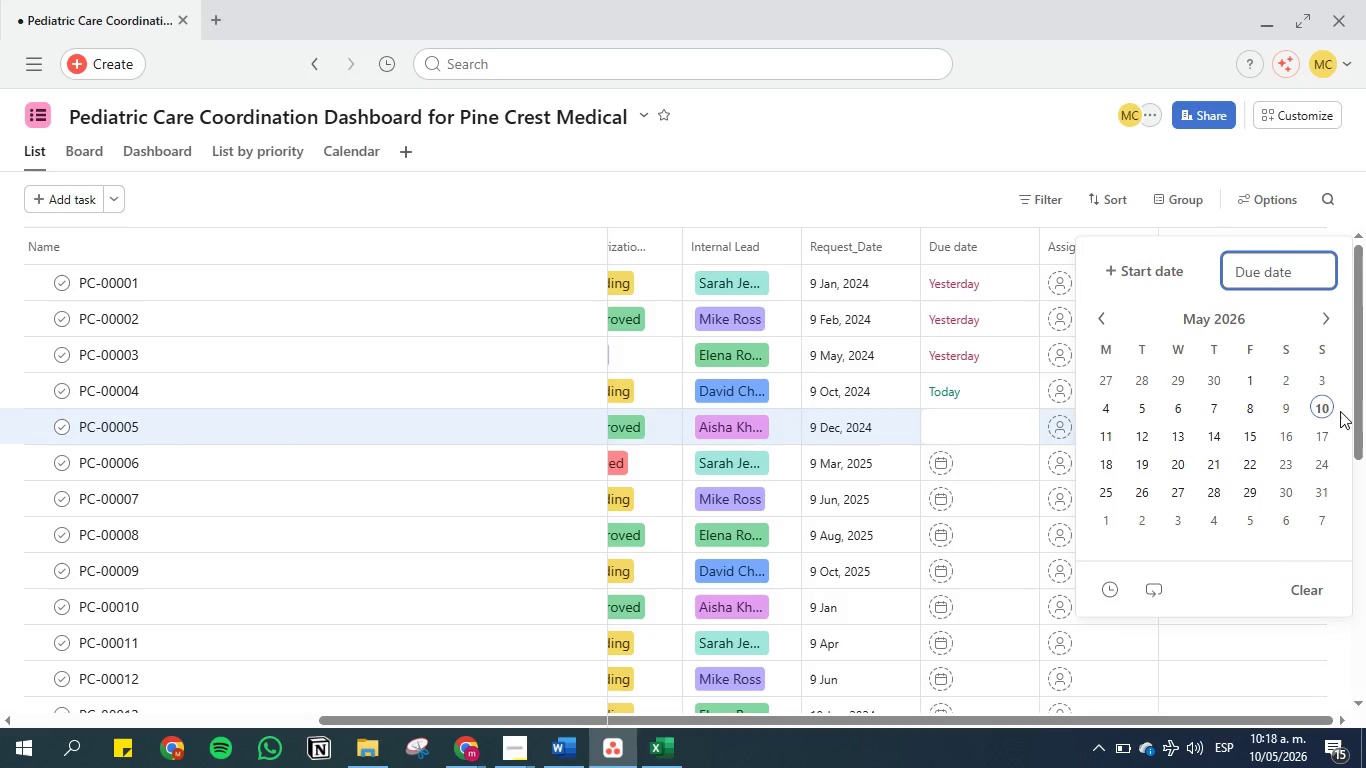 
left_click([1321, 408])
 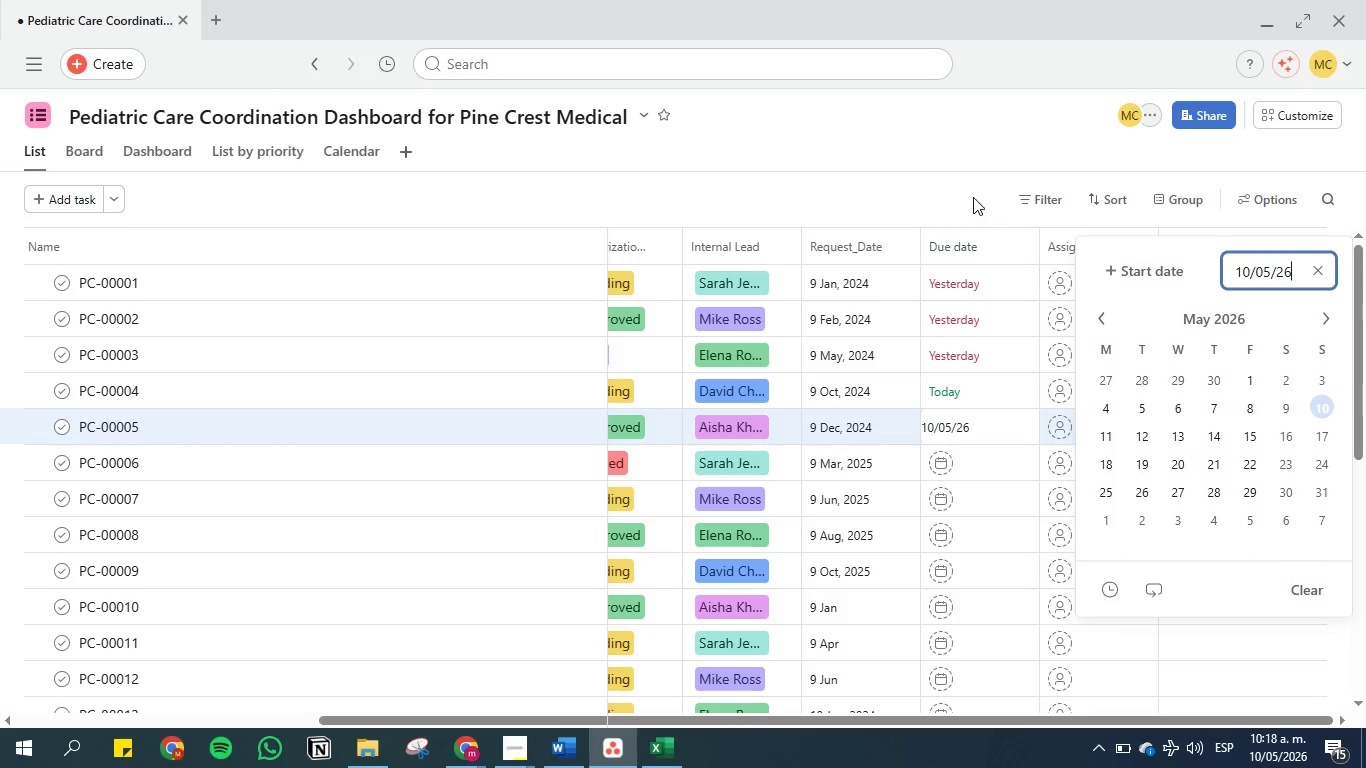 
left_click([950, 178])
 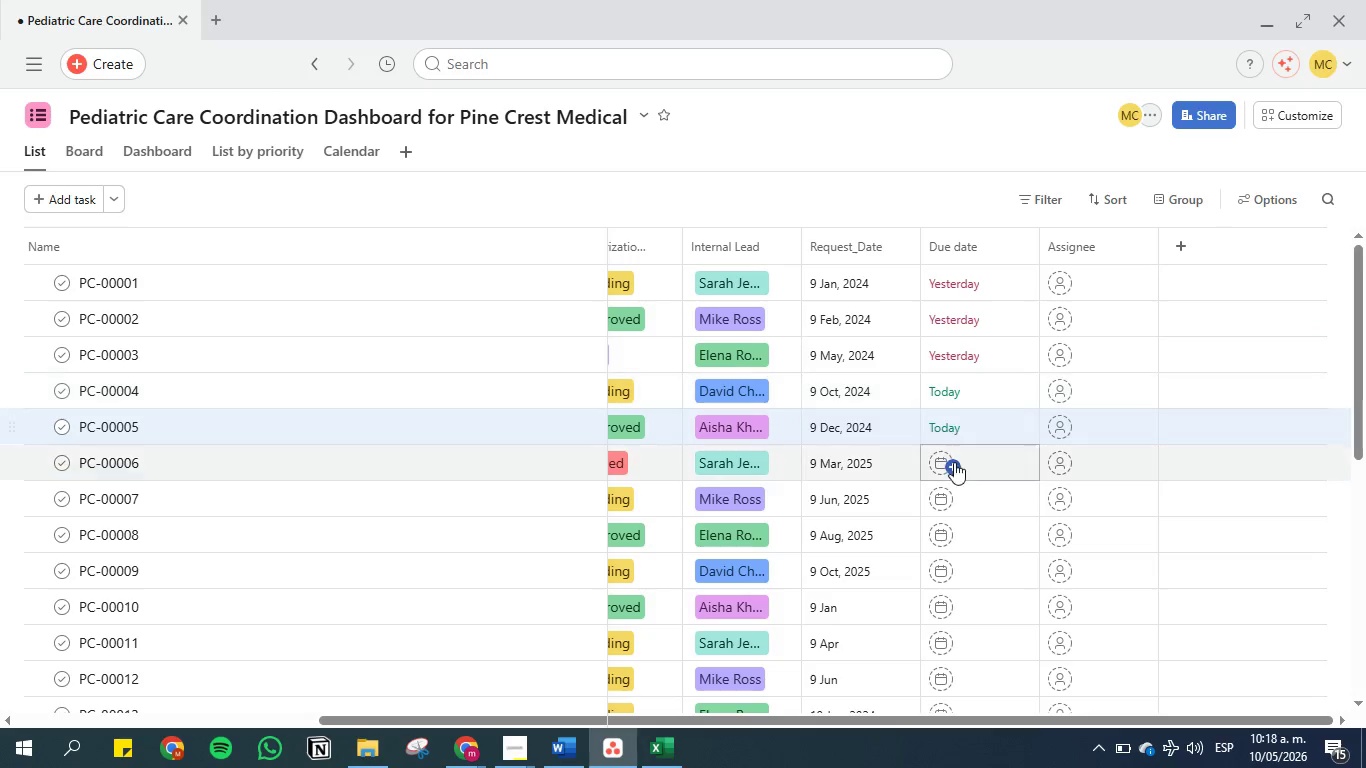 
left_click([958, 467])
 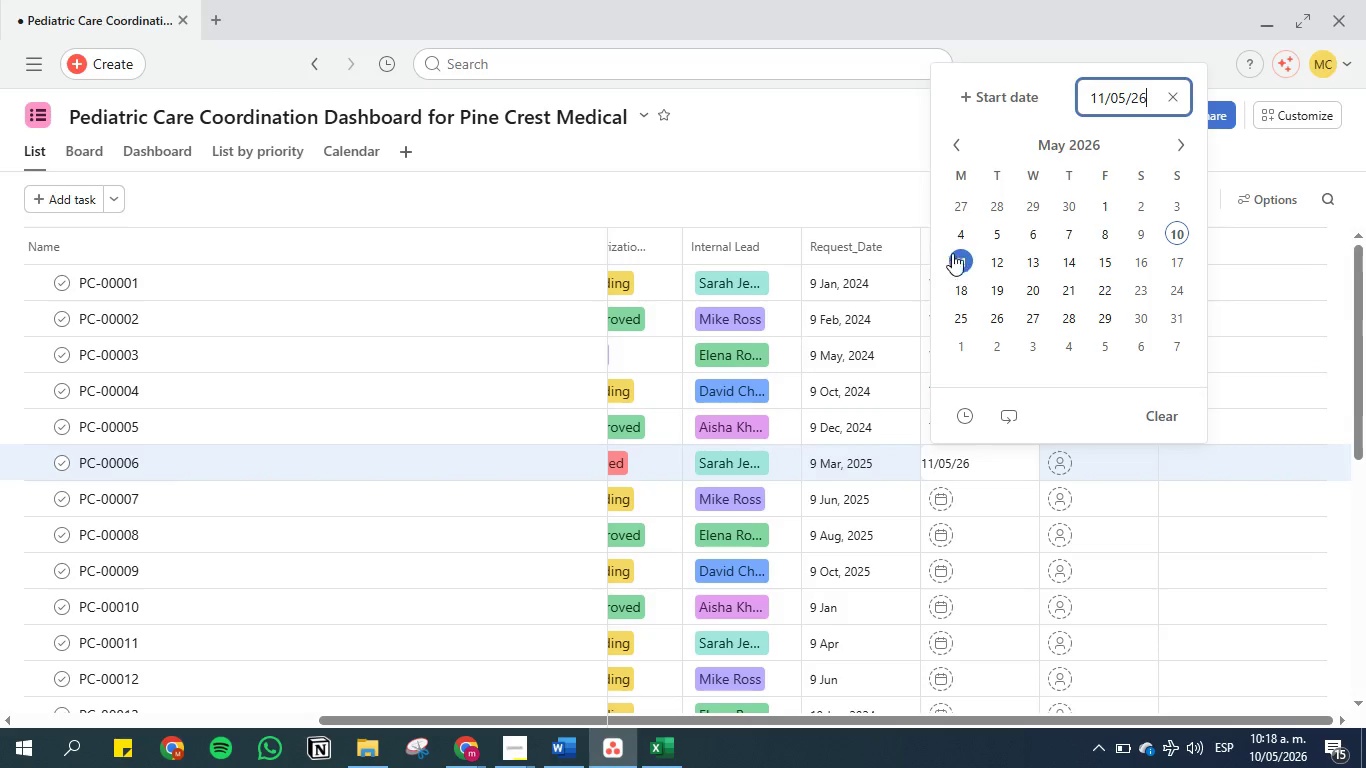 
double_click([862, 129])
 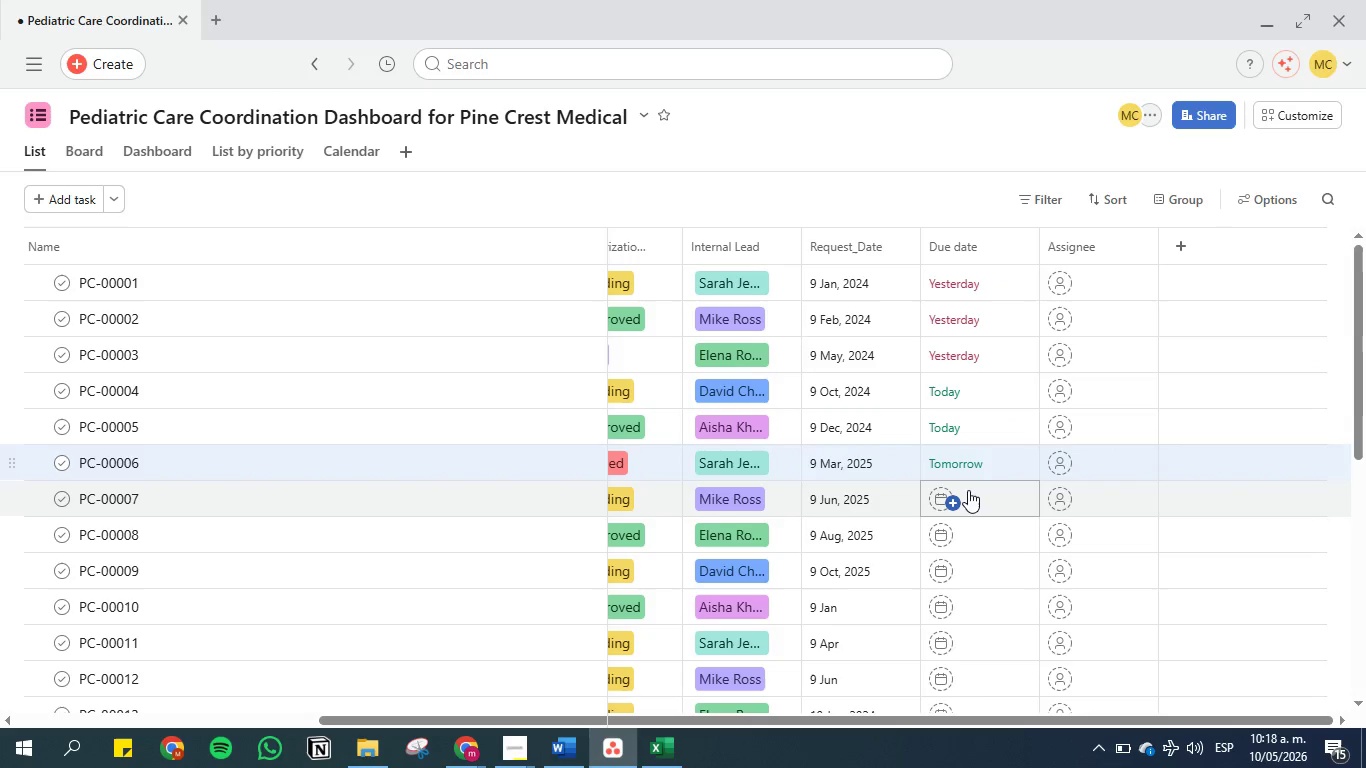 
left_click([972, 490])
 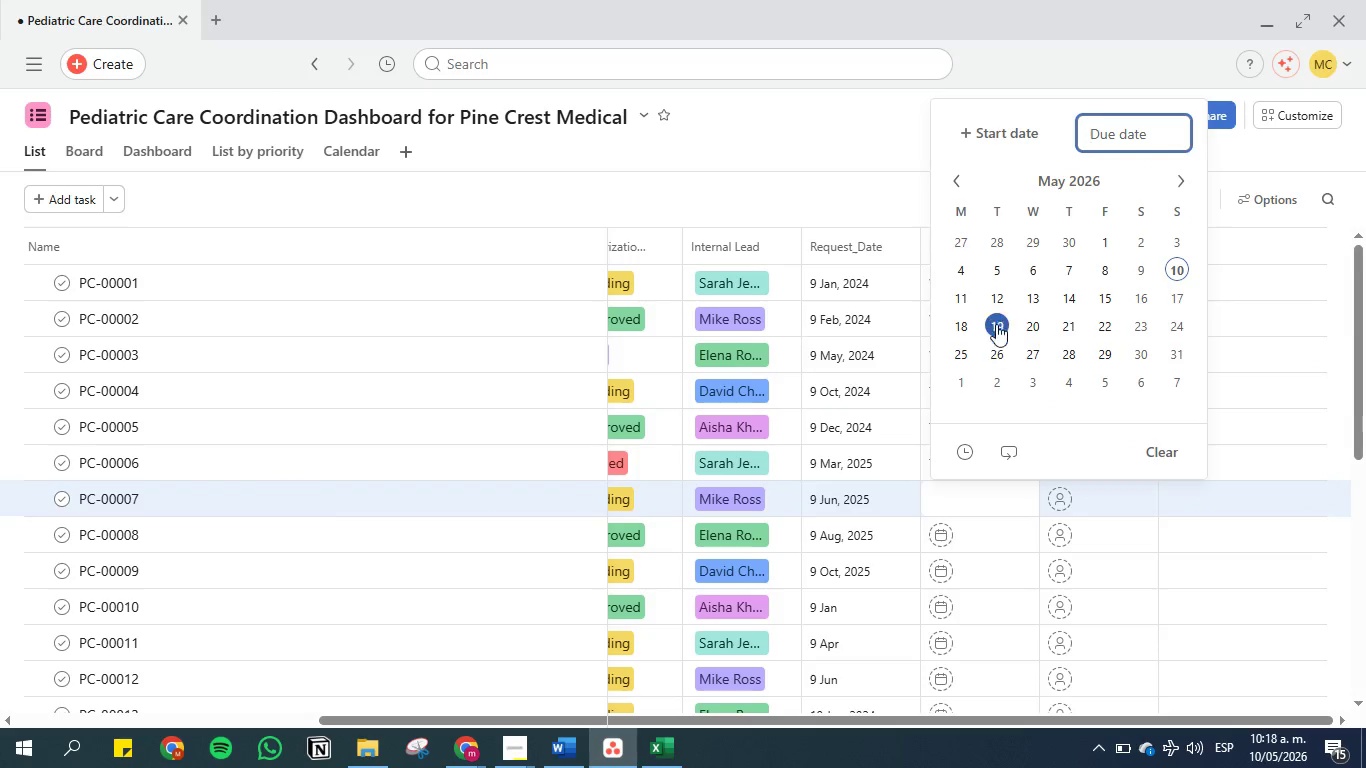 
left_click([996, 298])
 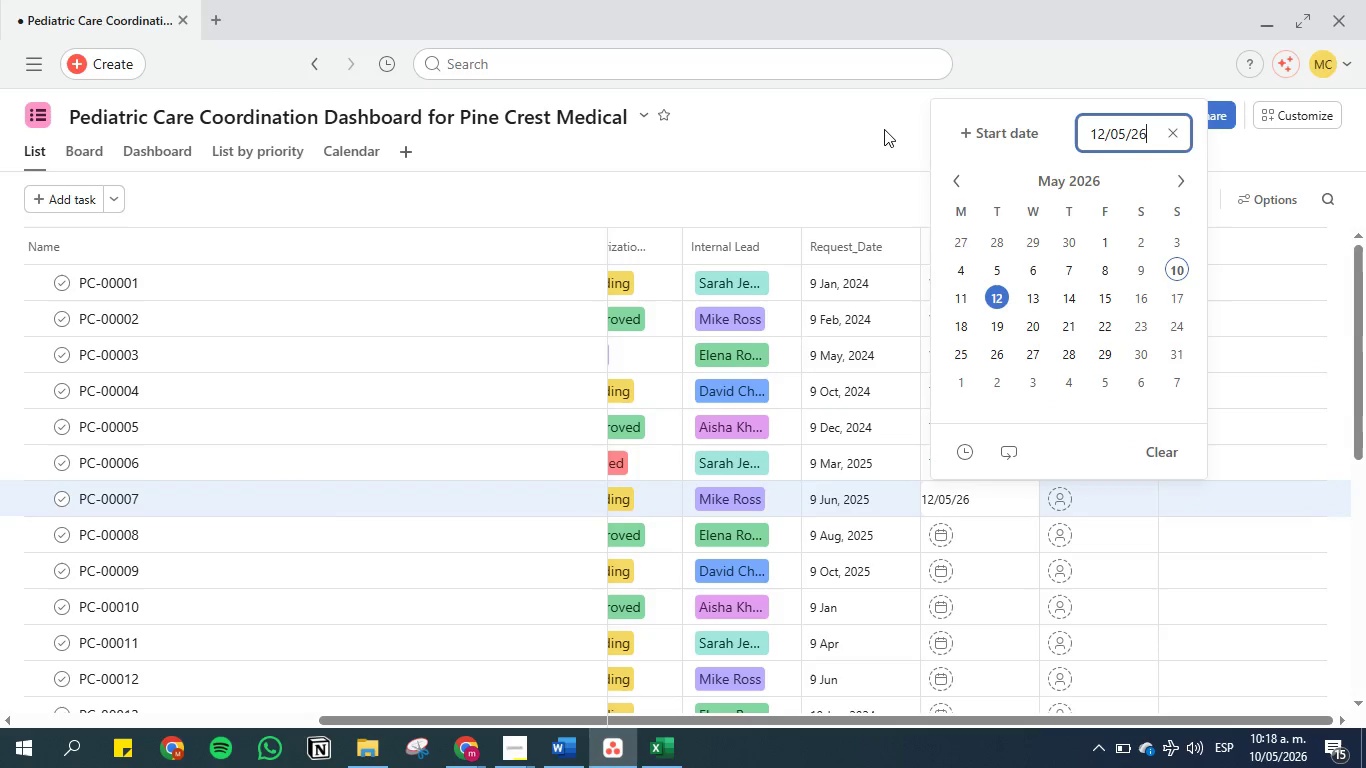 
left_click([881, 123])
 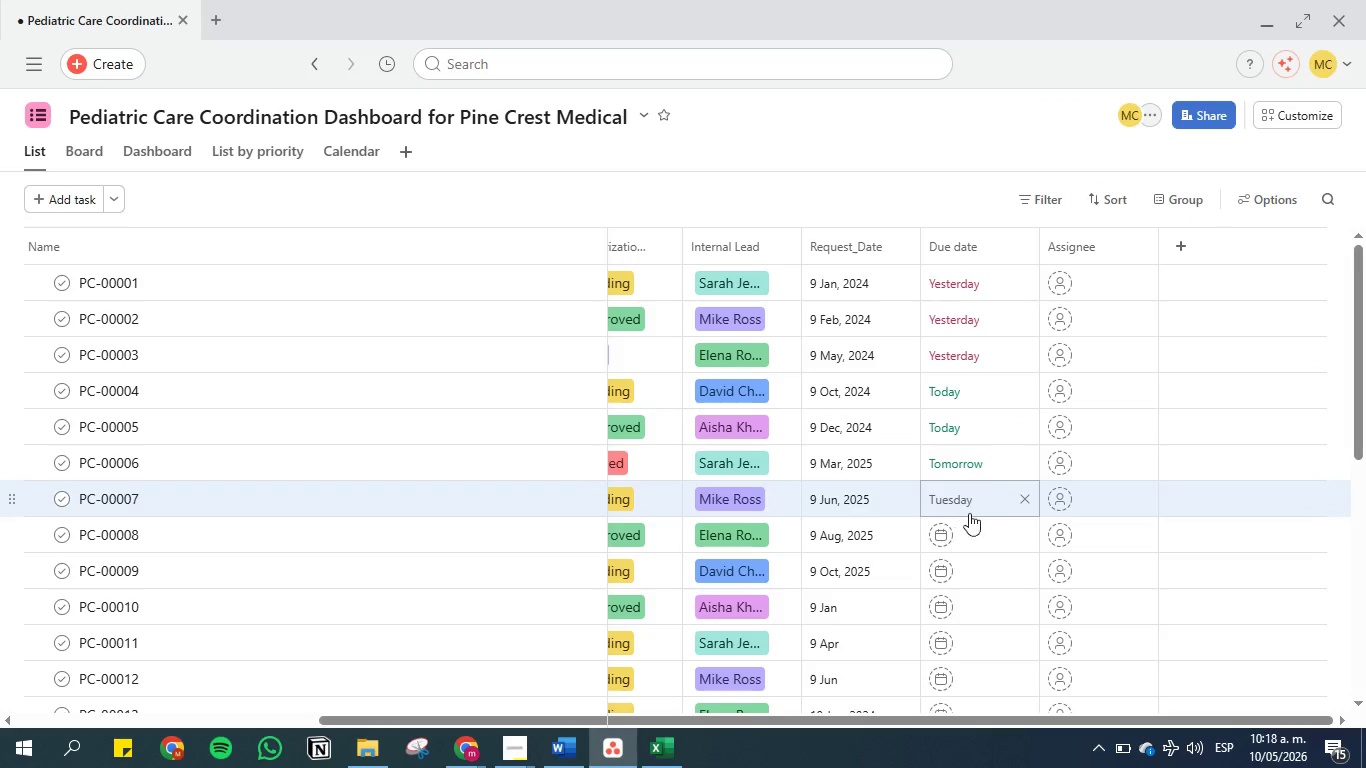 
left_click([979, 522])
 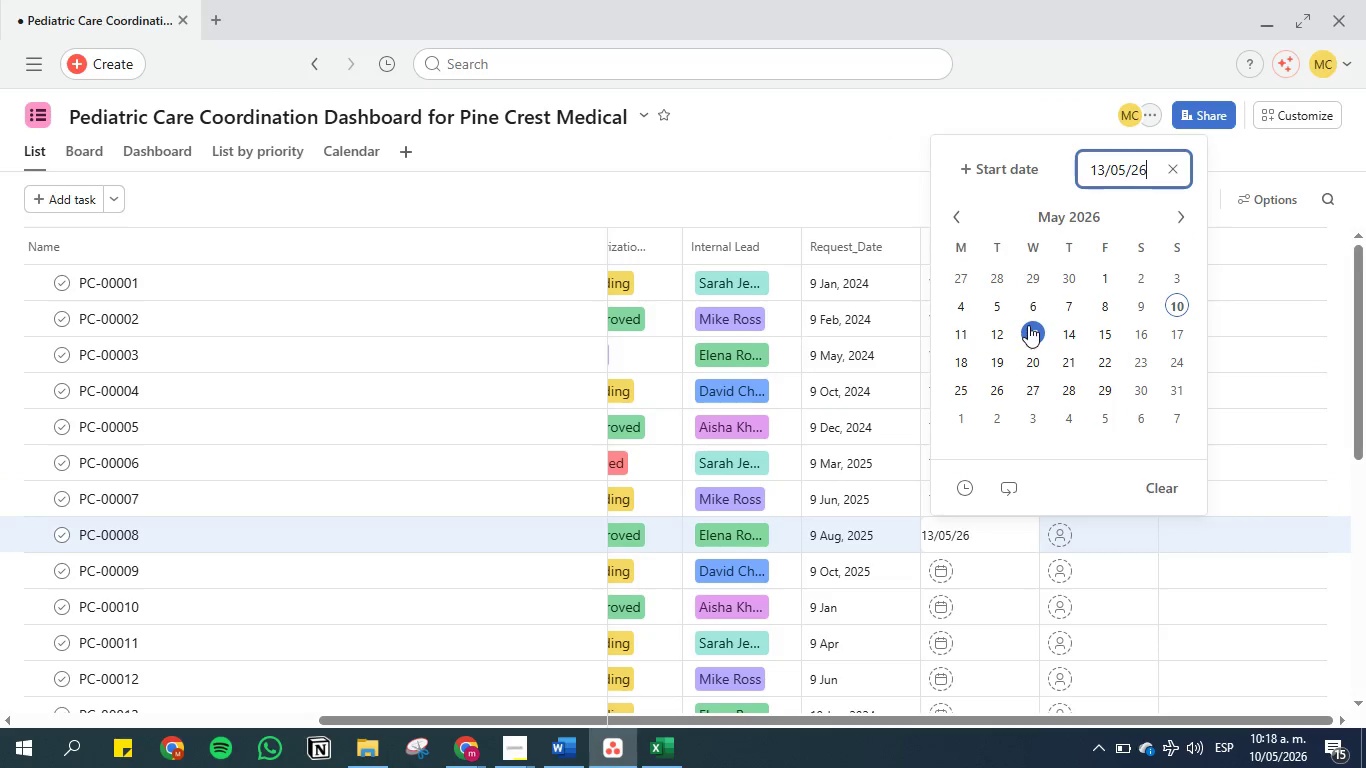 
left_click([882, 155])
 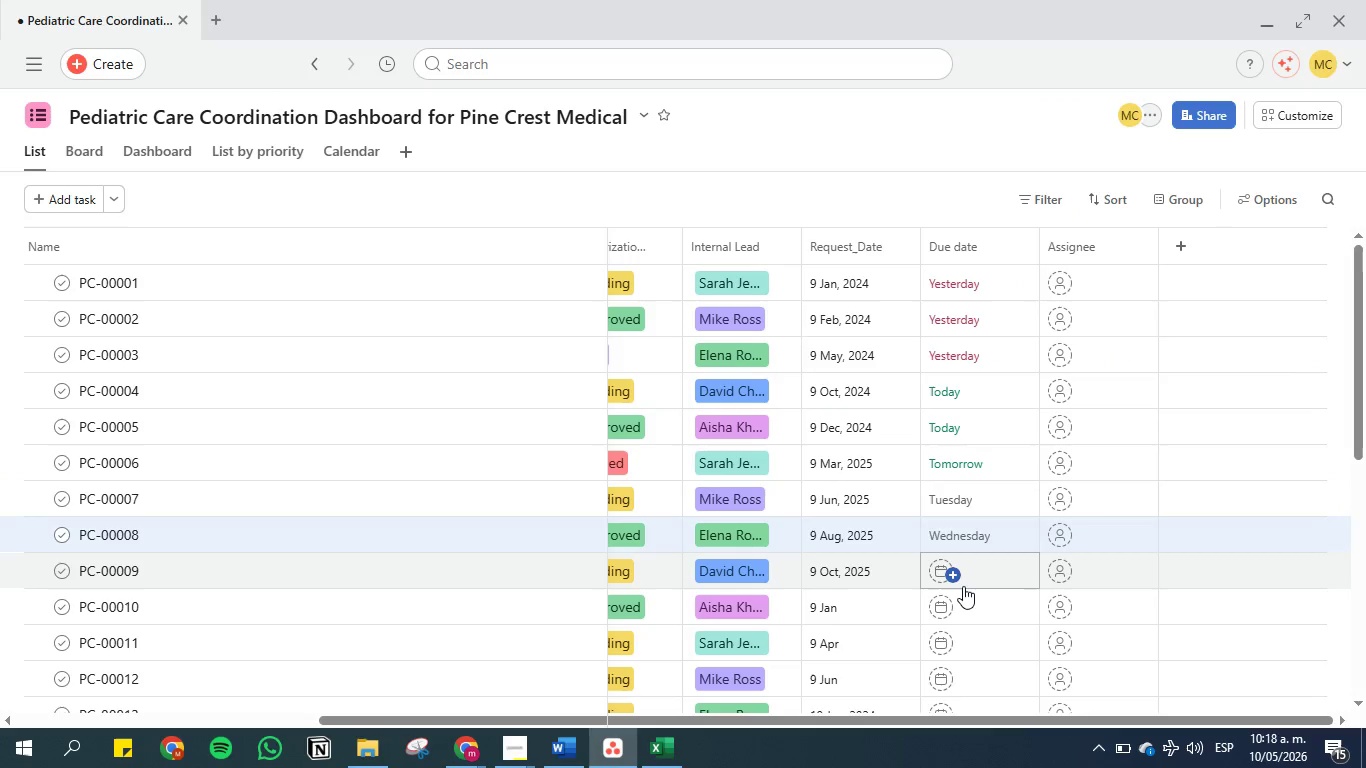 
left_click([970, 576])
 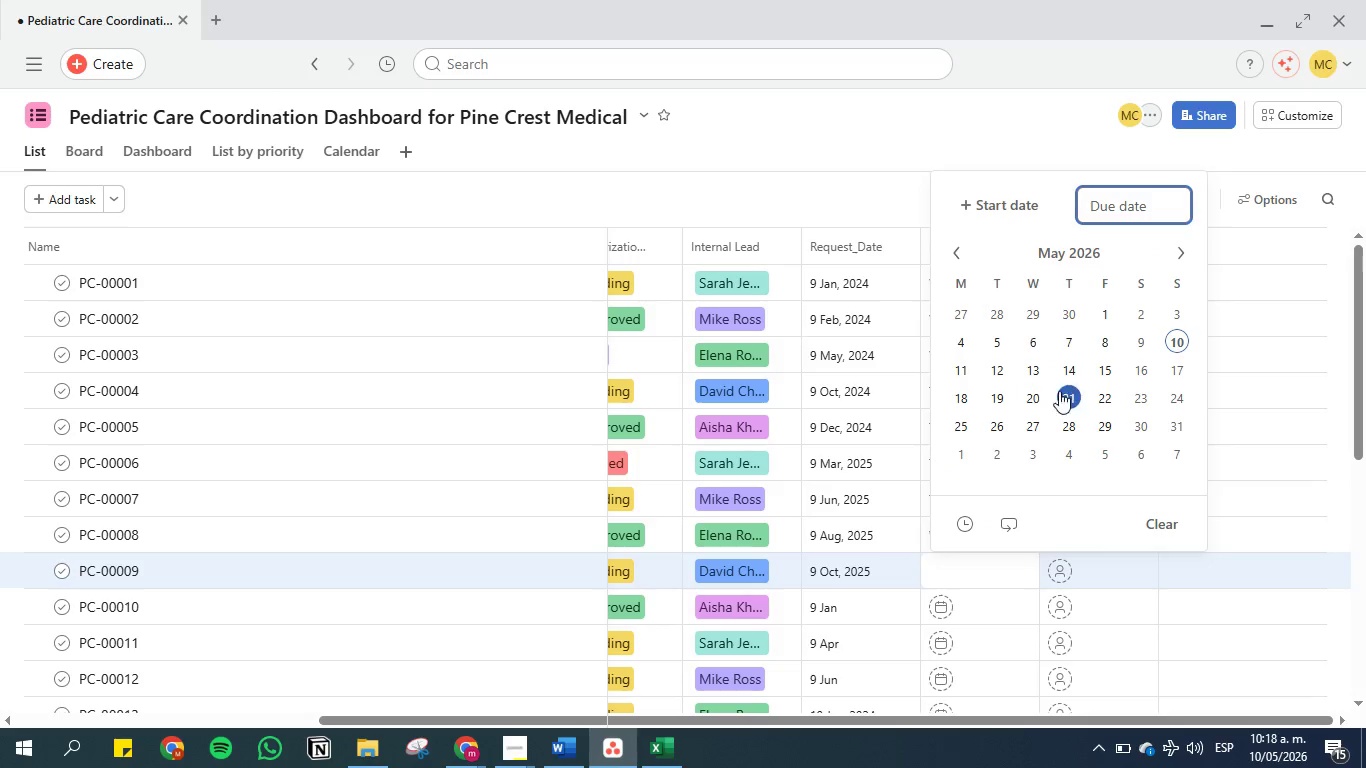 
left_click([1067, 378])
 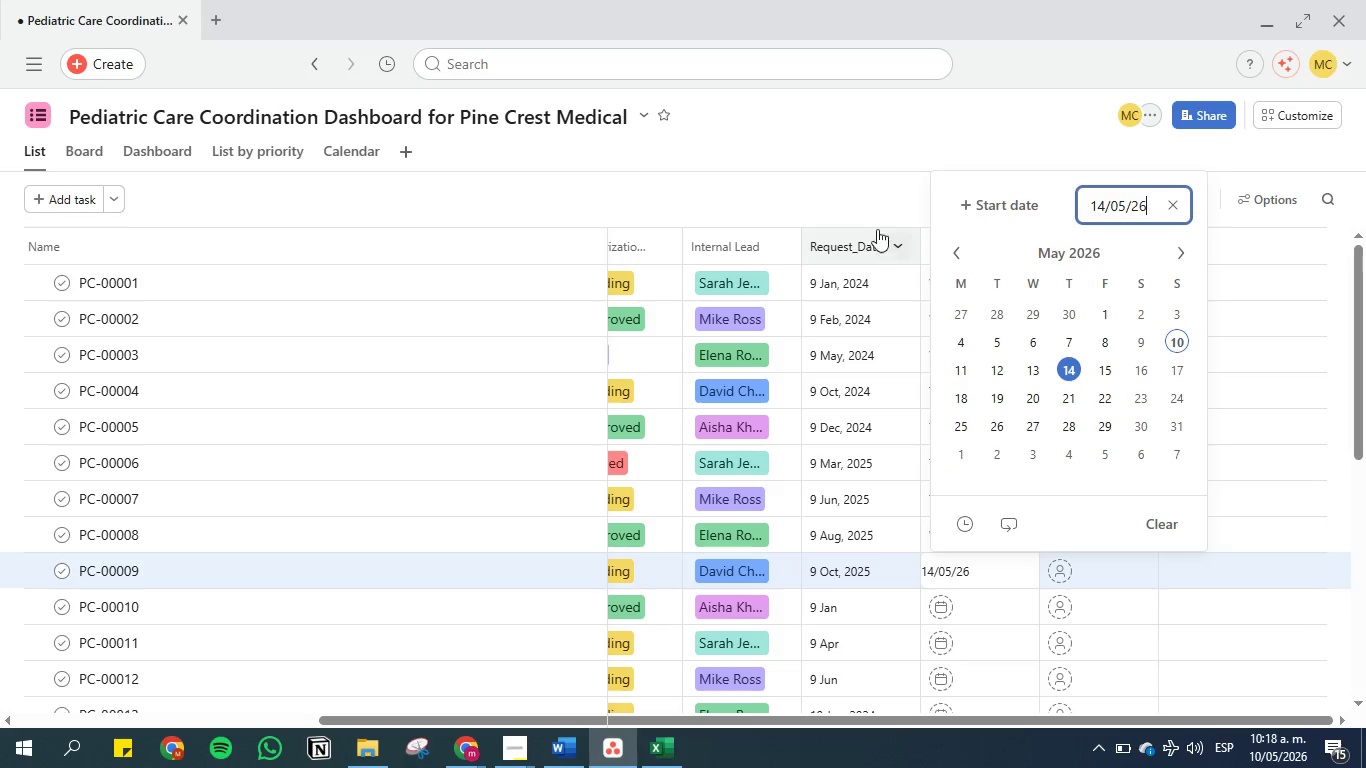 
left_click([852, 193])
 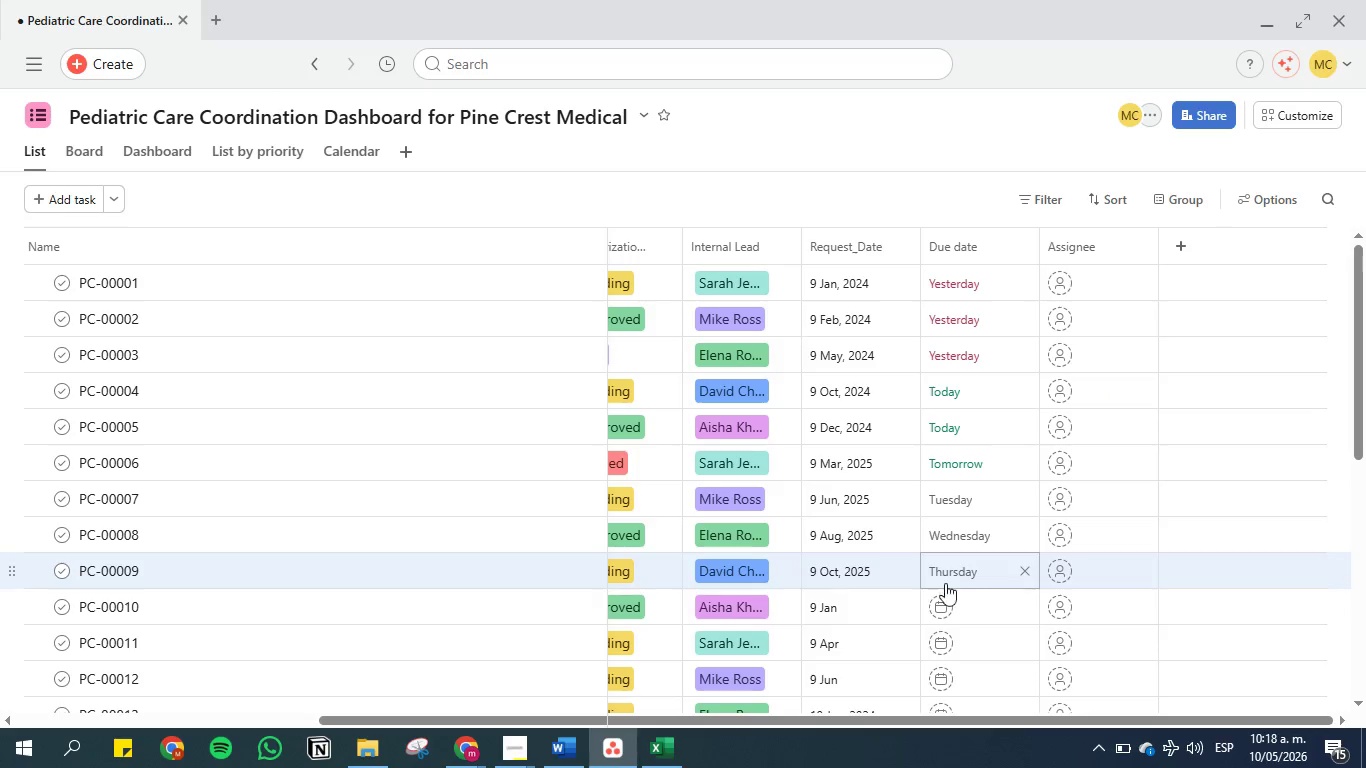 
left_click([961, 608])
 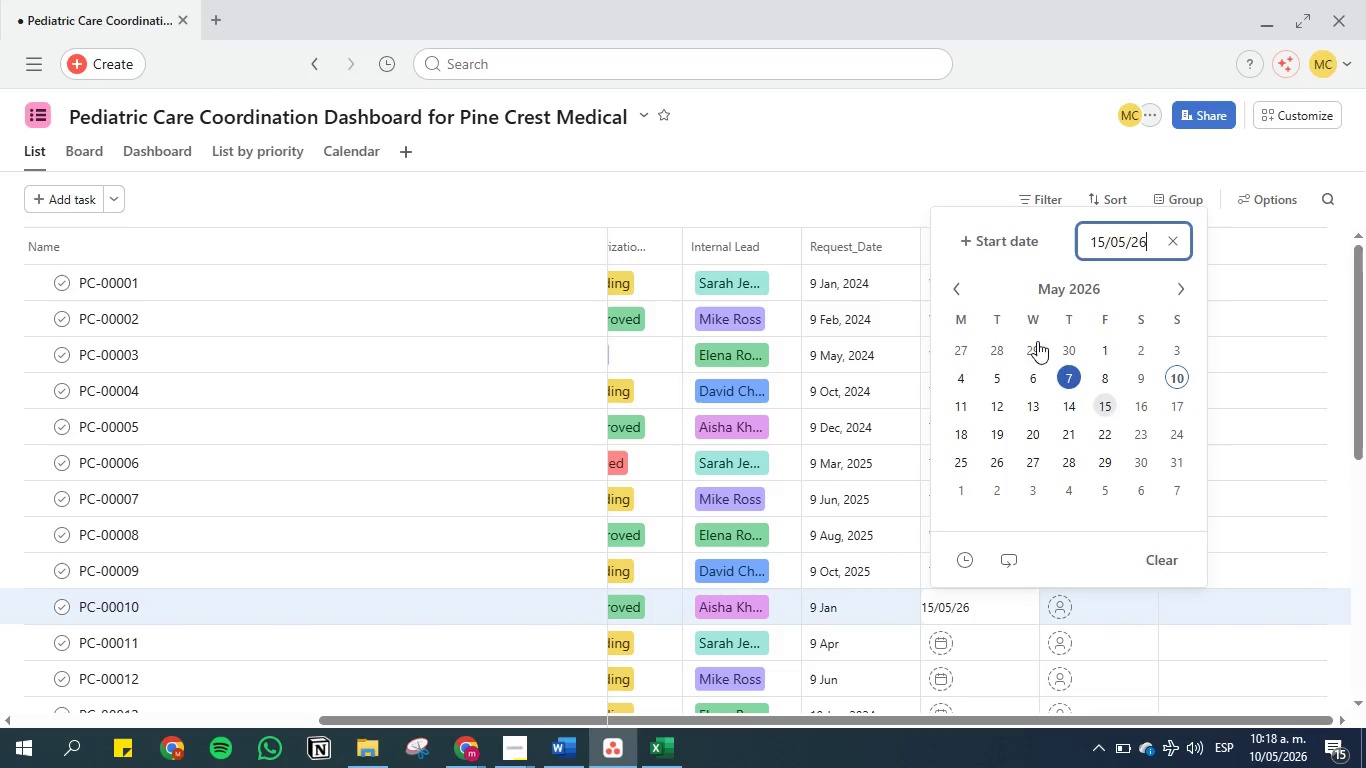 
left_click([825, 191])
 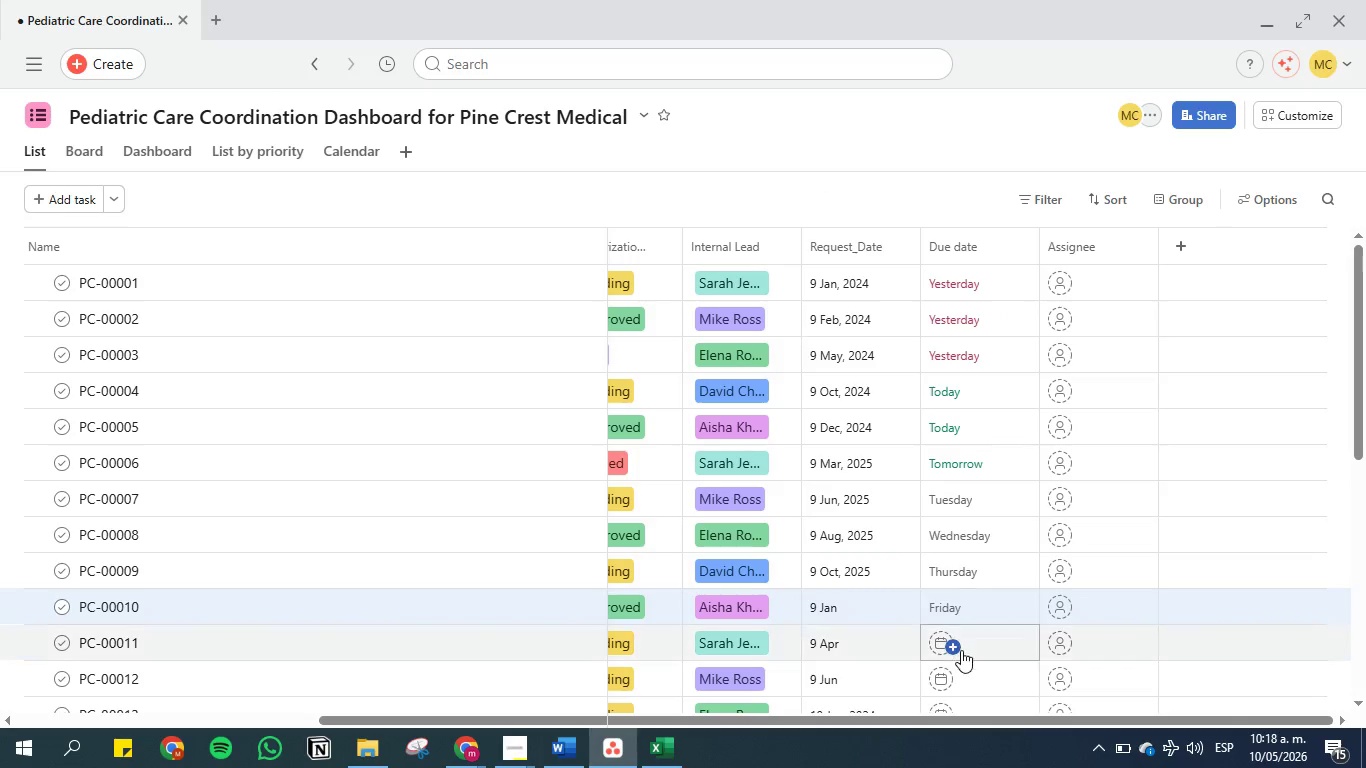 
left_click([966, 651])
 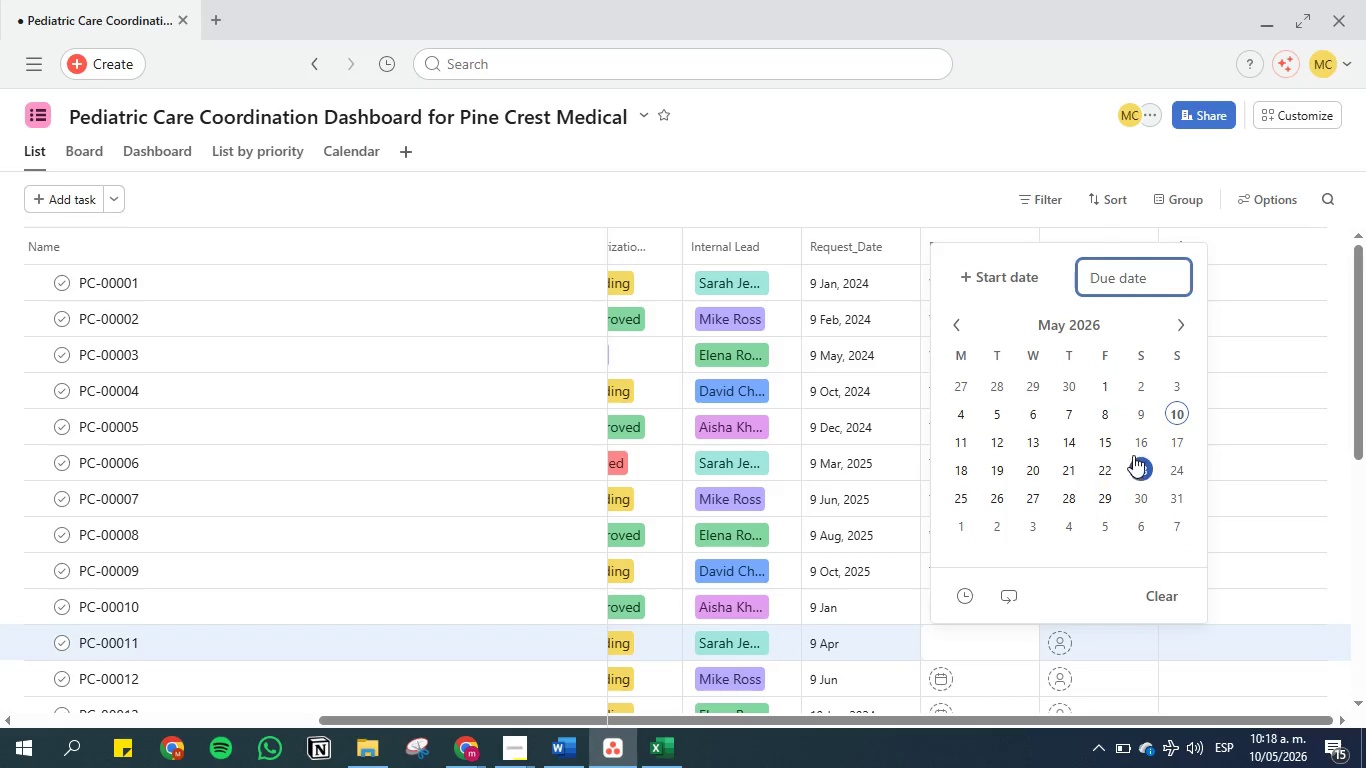 
left_click([1143, 441])
 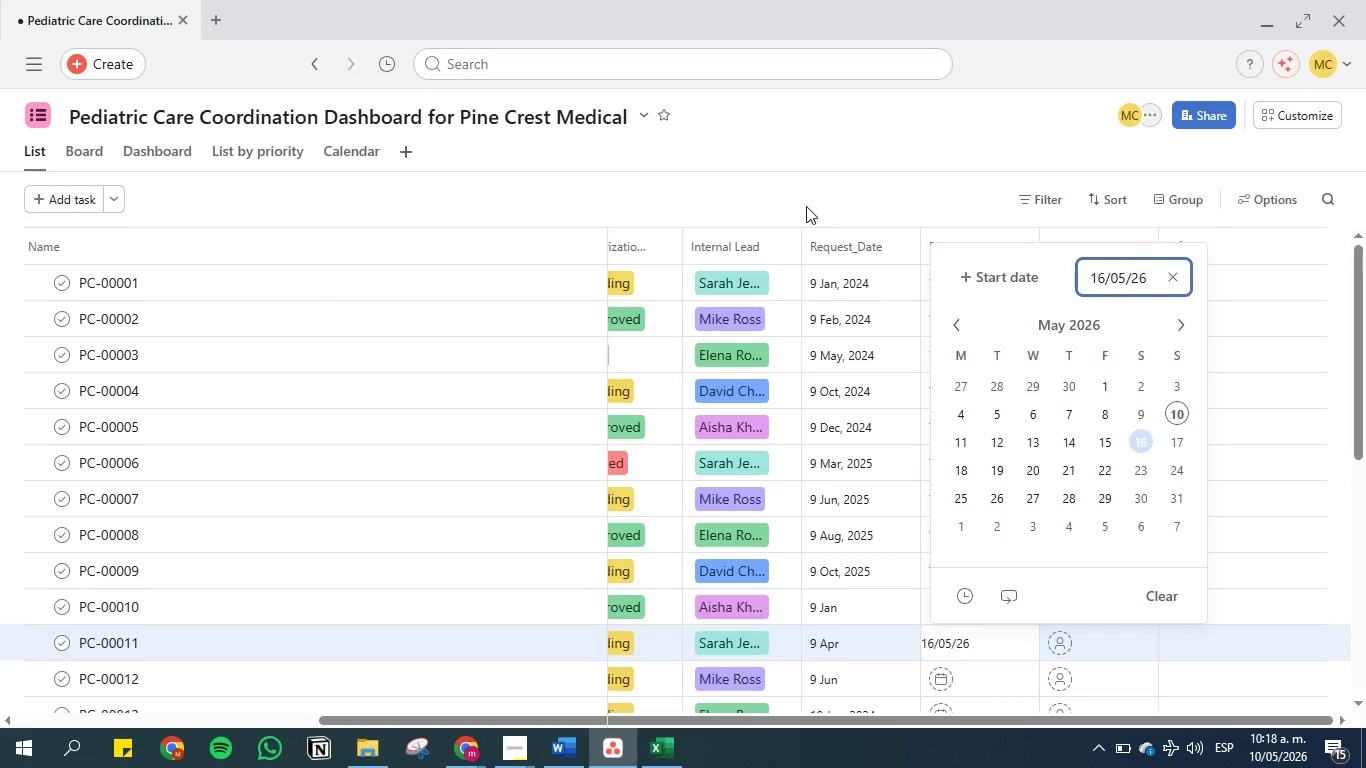 
left_click([806, 191])
 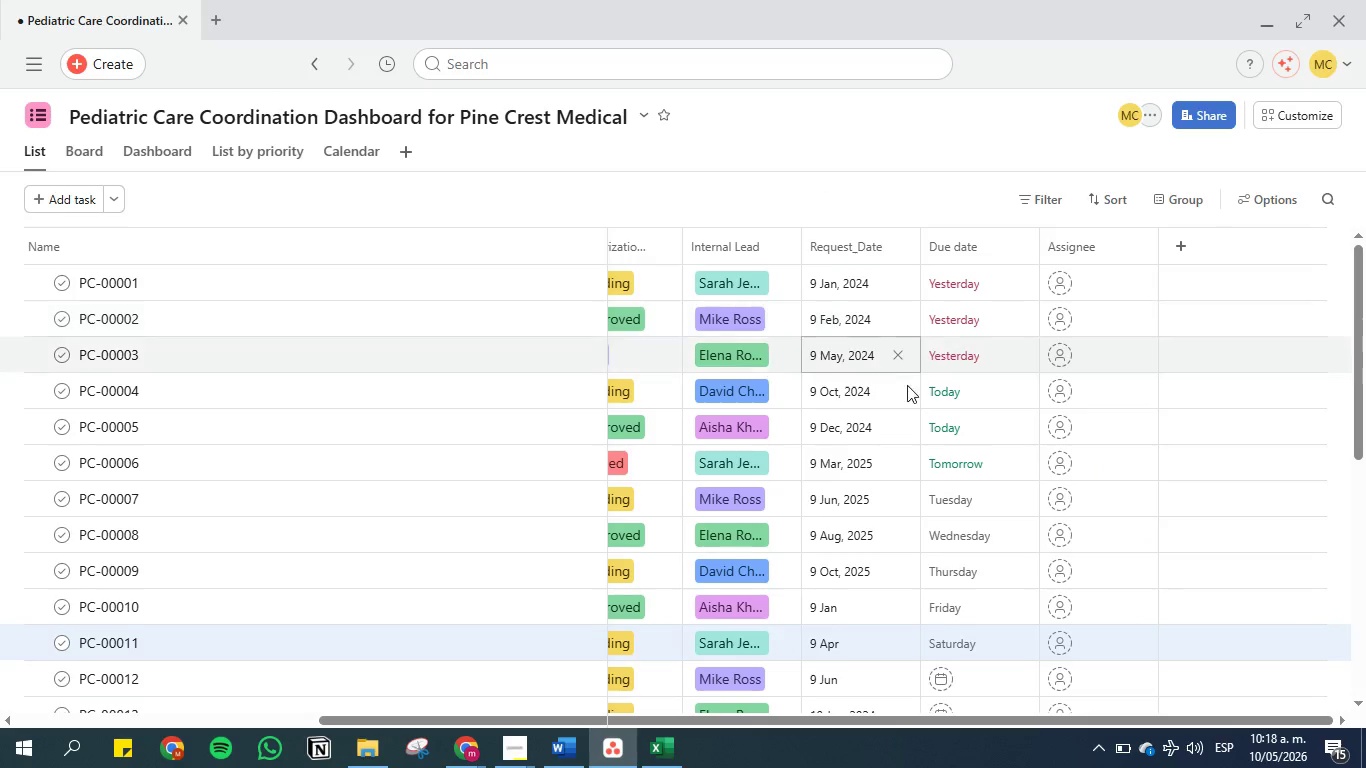 
scroll: coordinate [912, 396], scroll_direction: down, amount: 1.0
 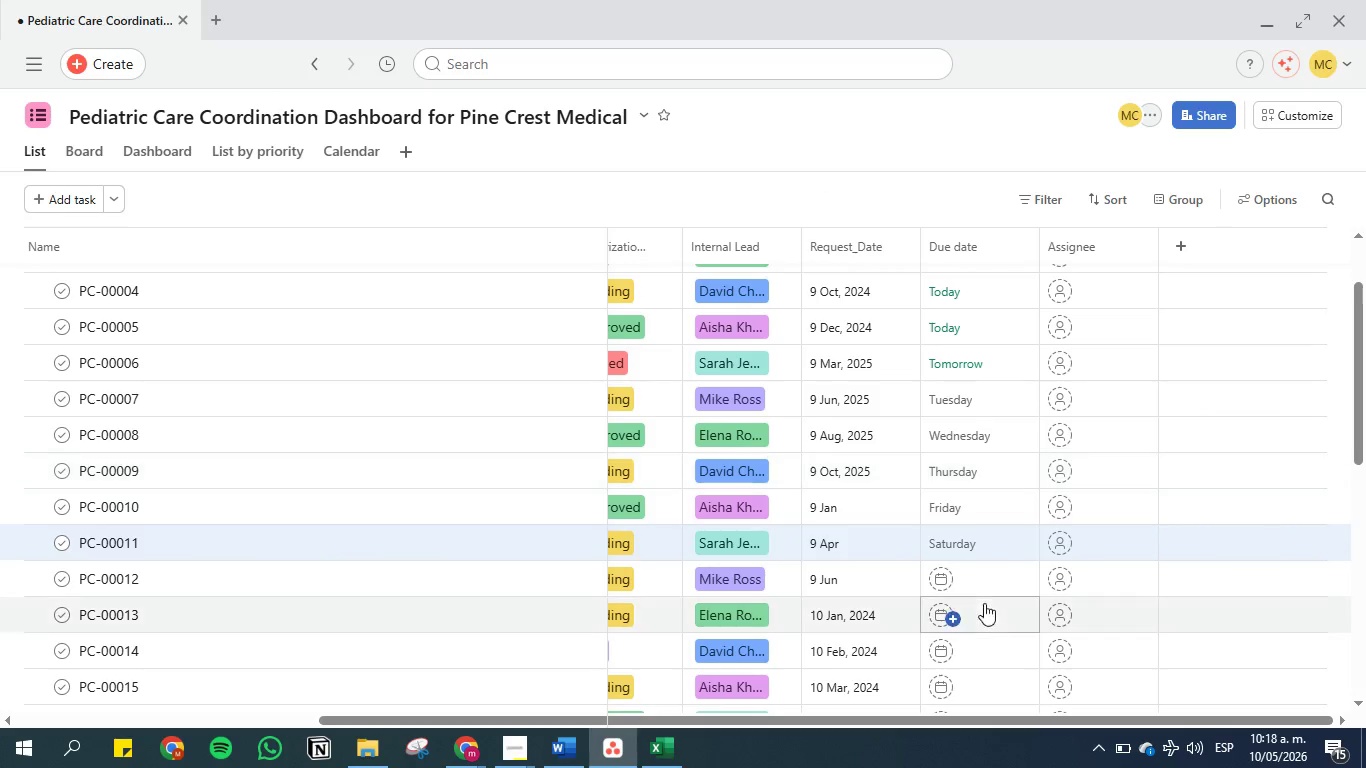 
left_click([983, 589])
 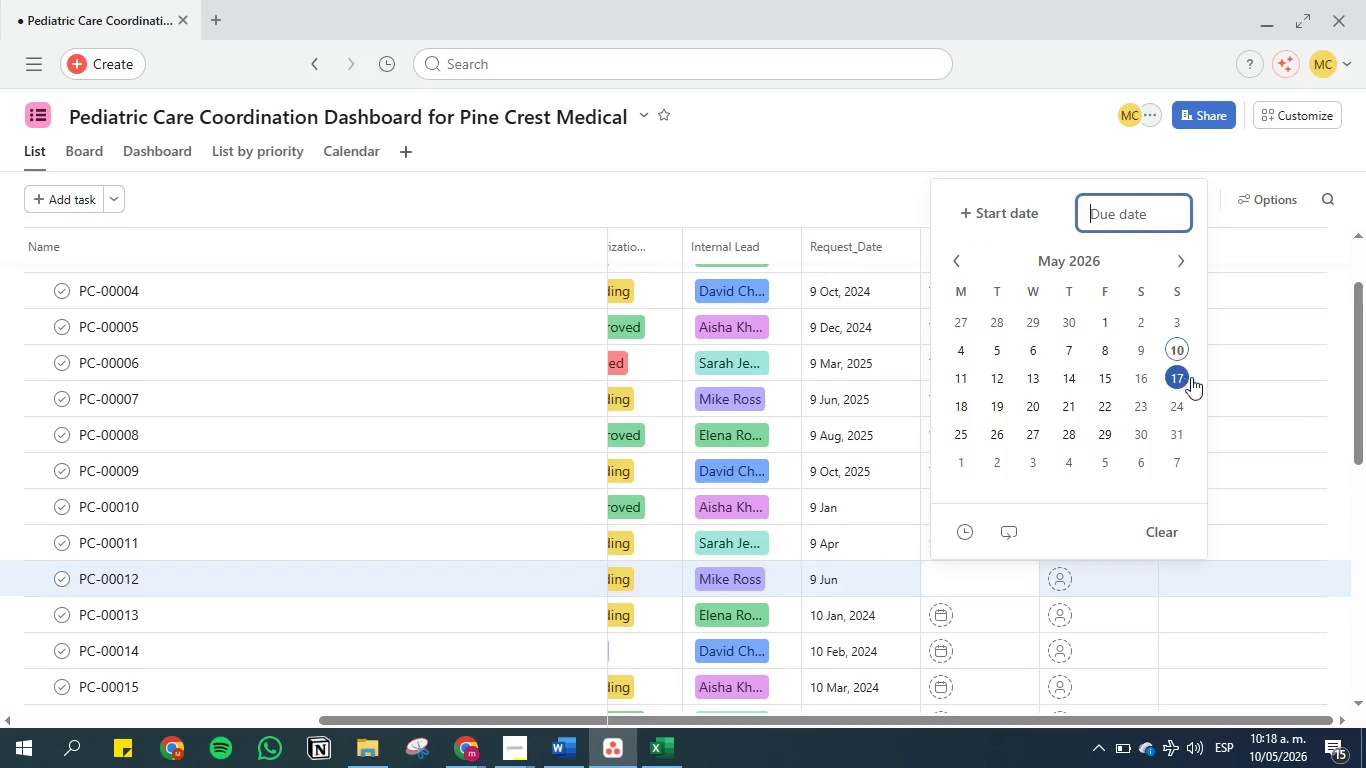 
double_click([1178, 378])
 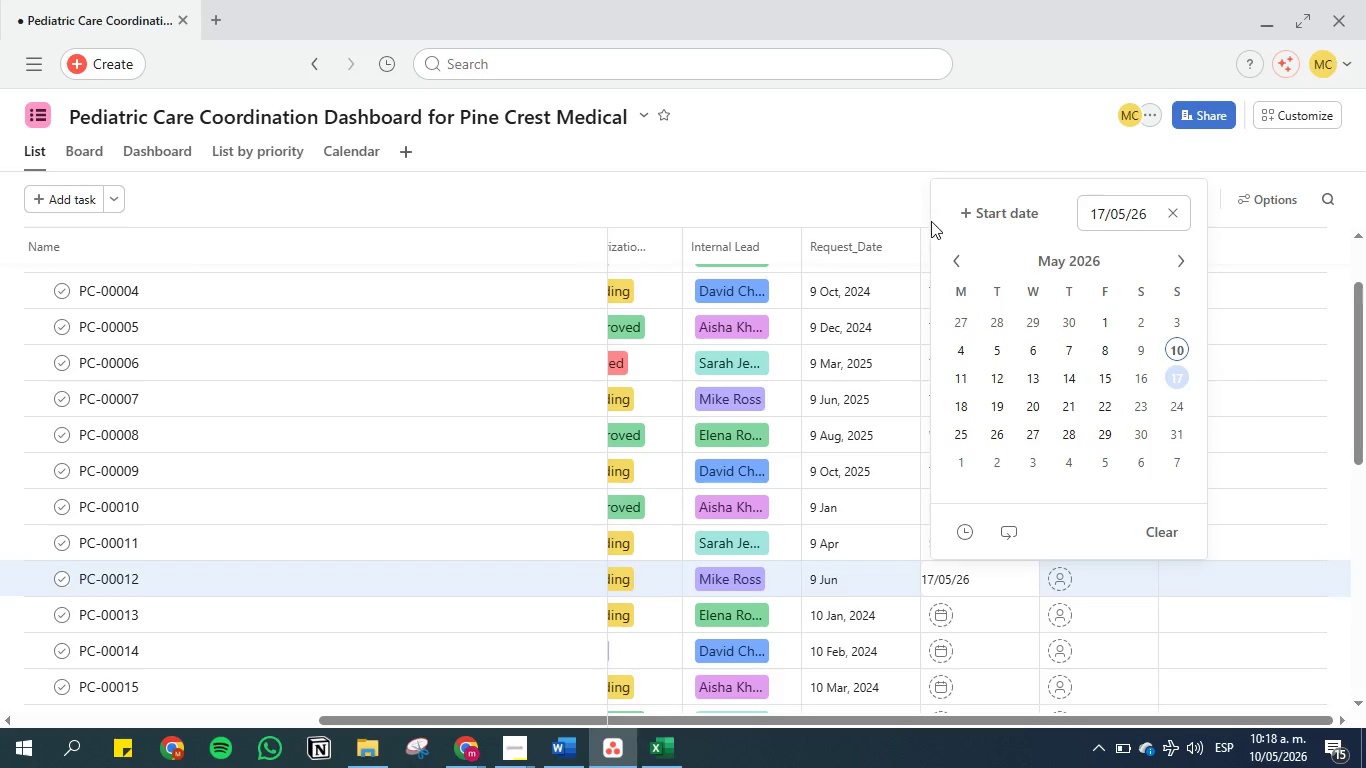 
left_click([868, 183])
 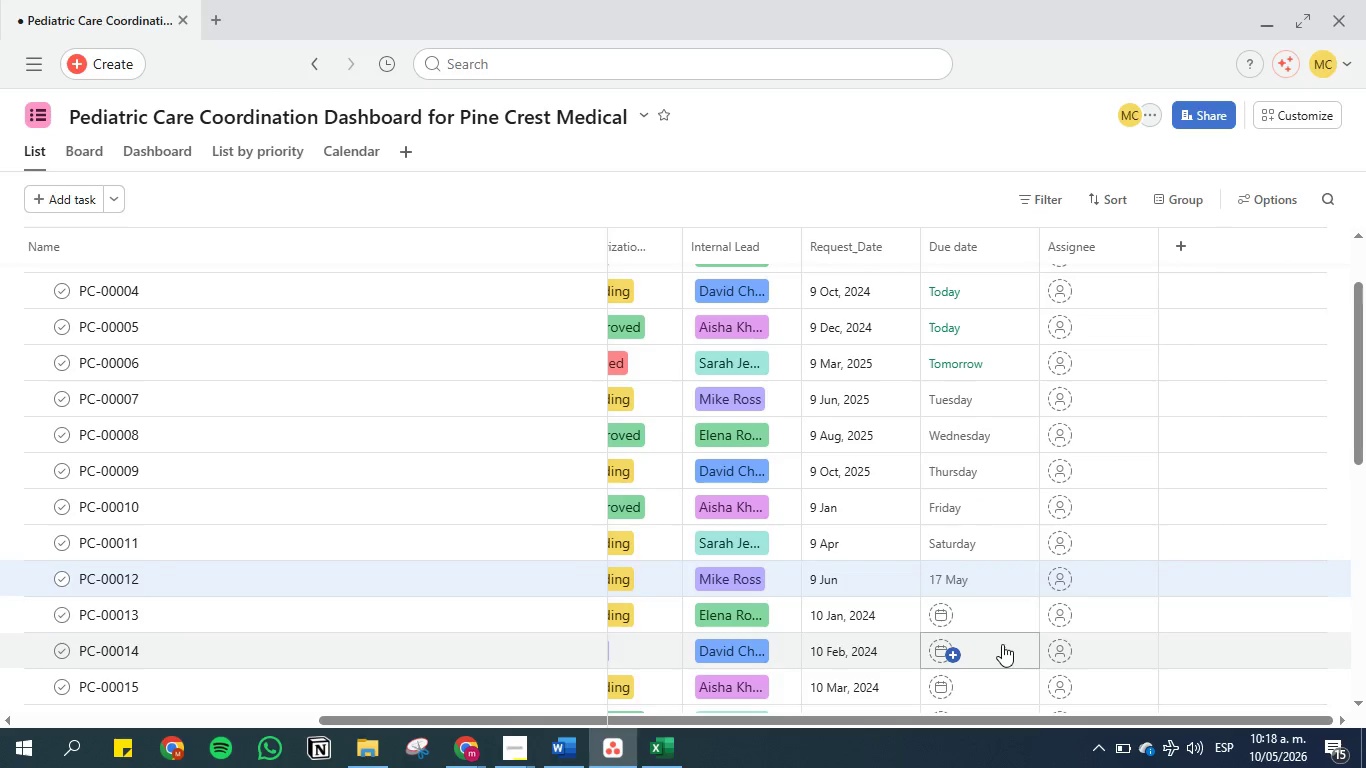 
left_click([980, 613])
 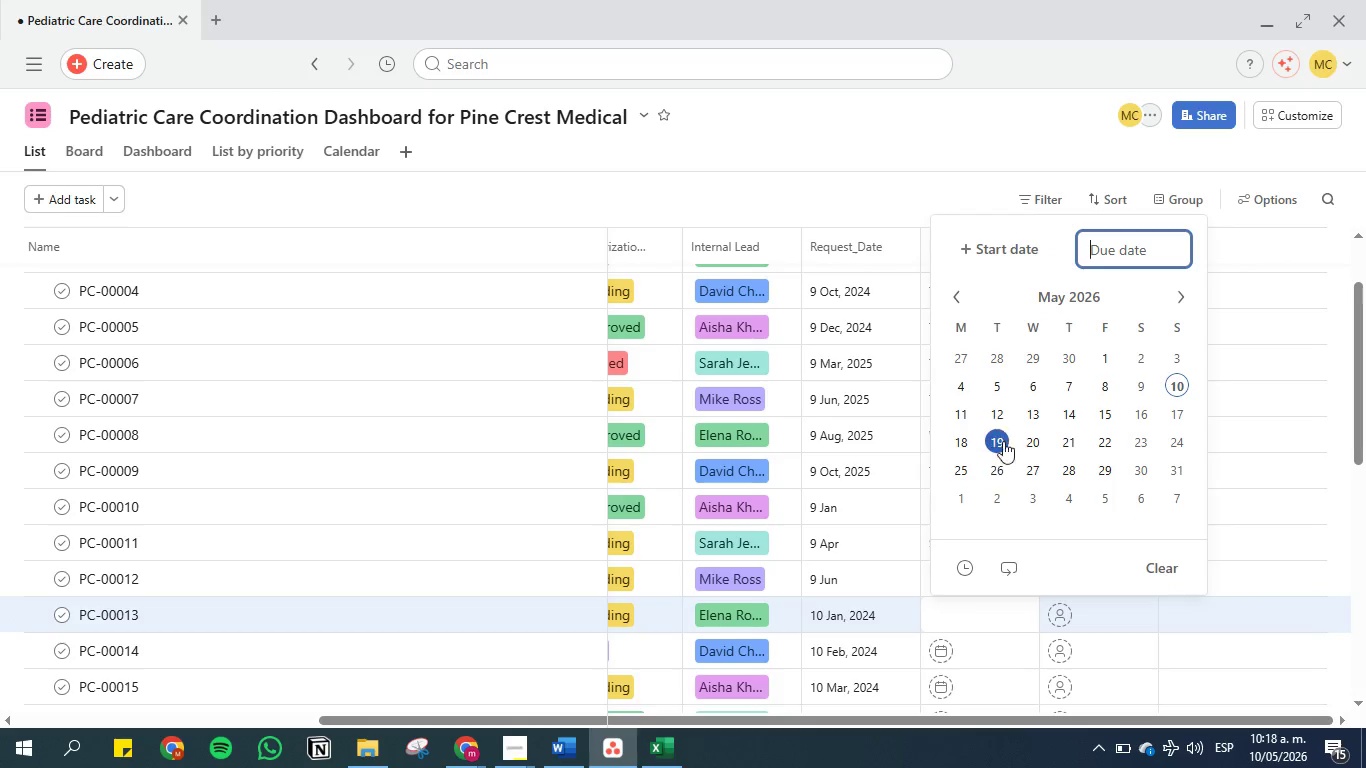 
left_click([990, 413])
 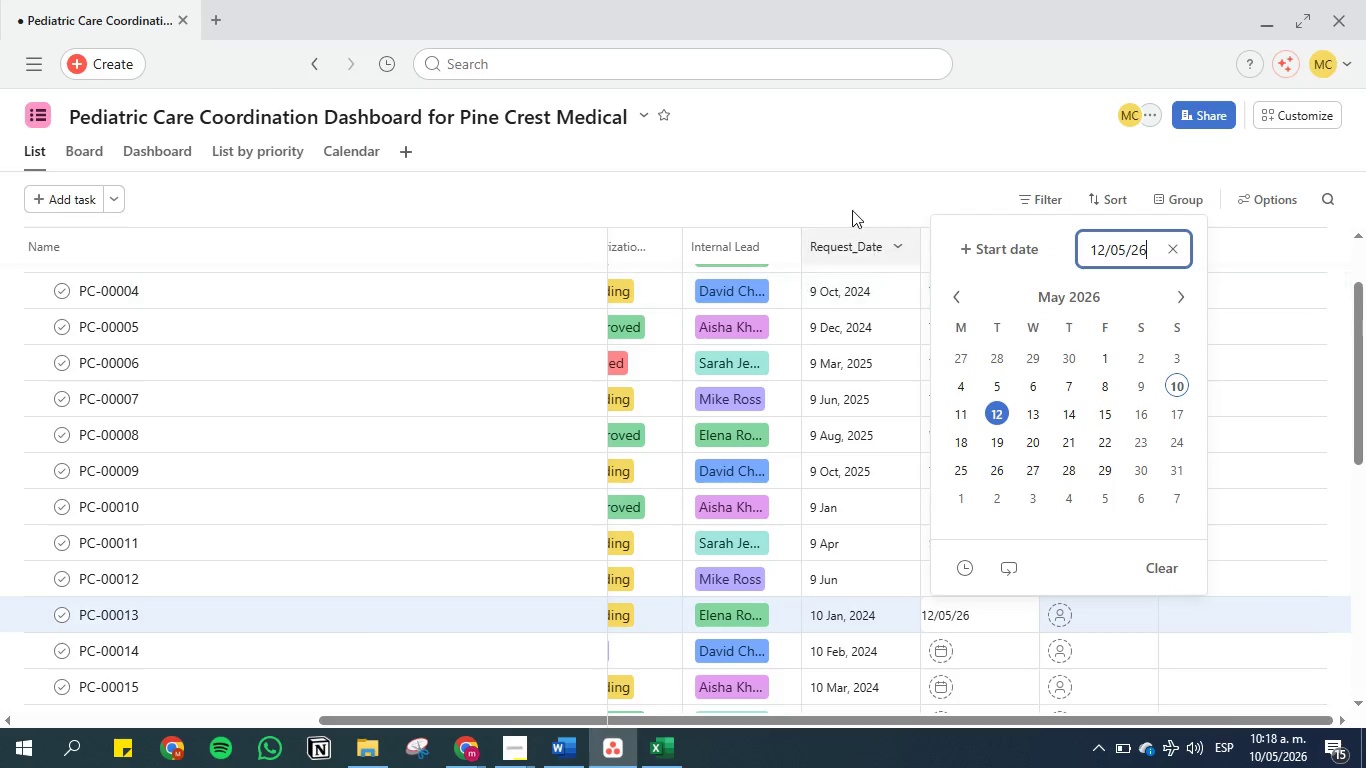 
left_click([833, 186])
 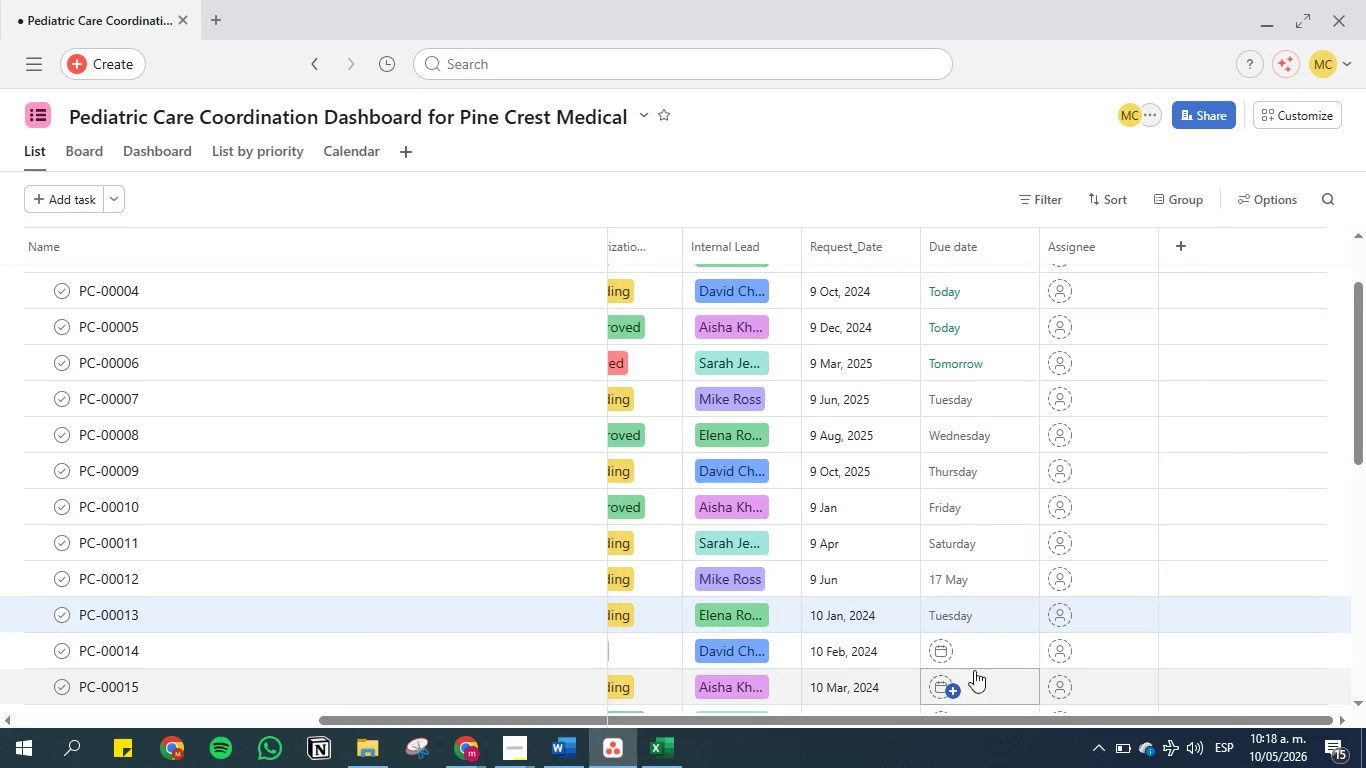 
left_click([976, 663])
 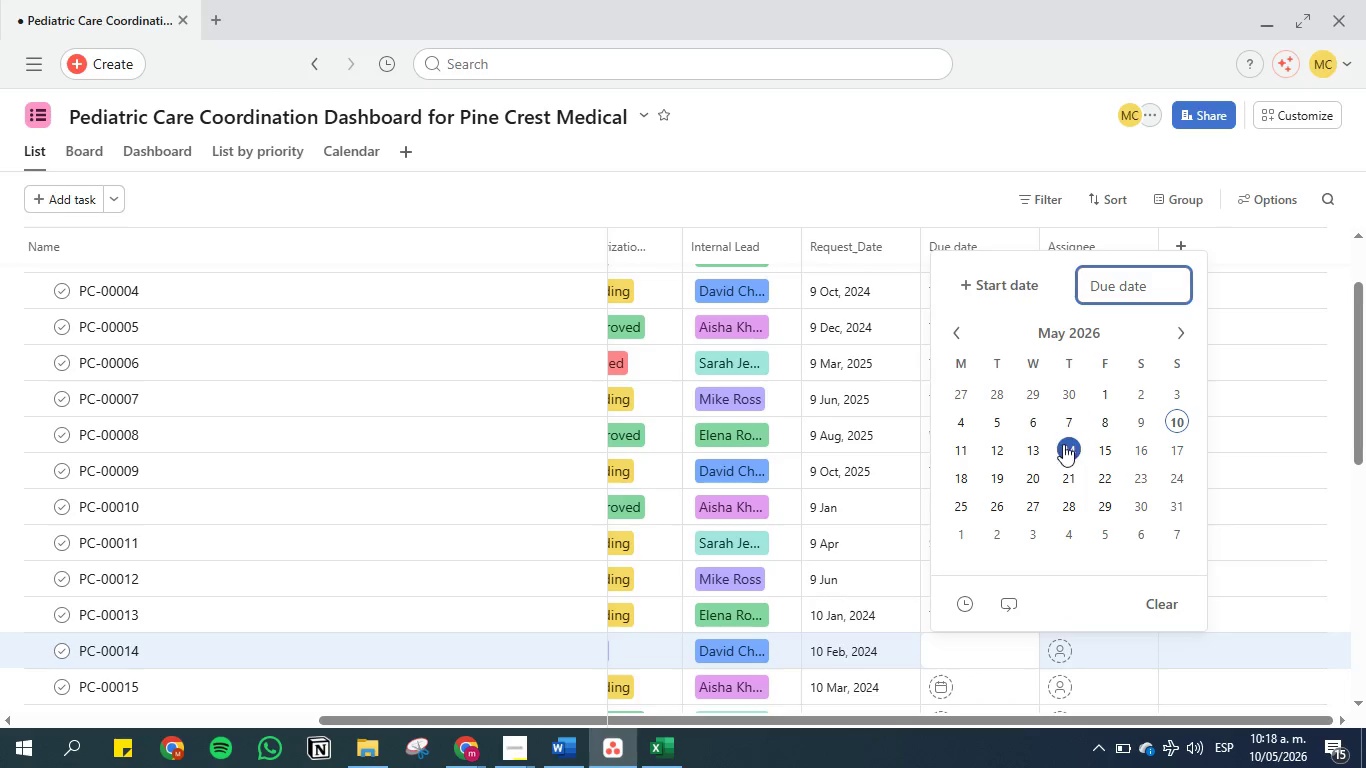 
left_click([1061, 451])
 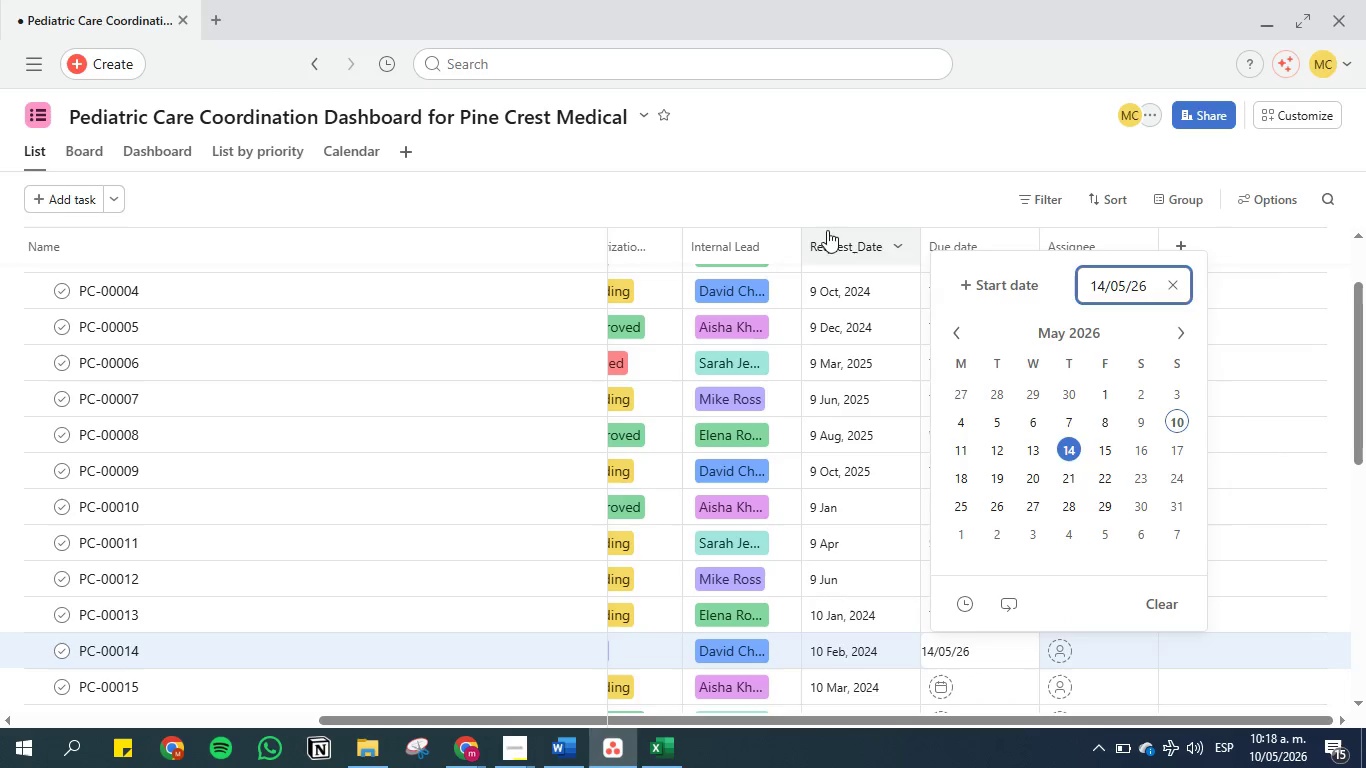 
left_click([815, 201])
 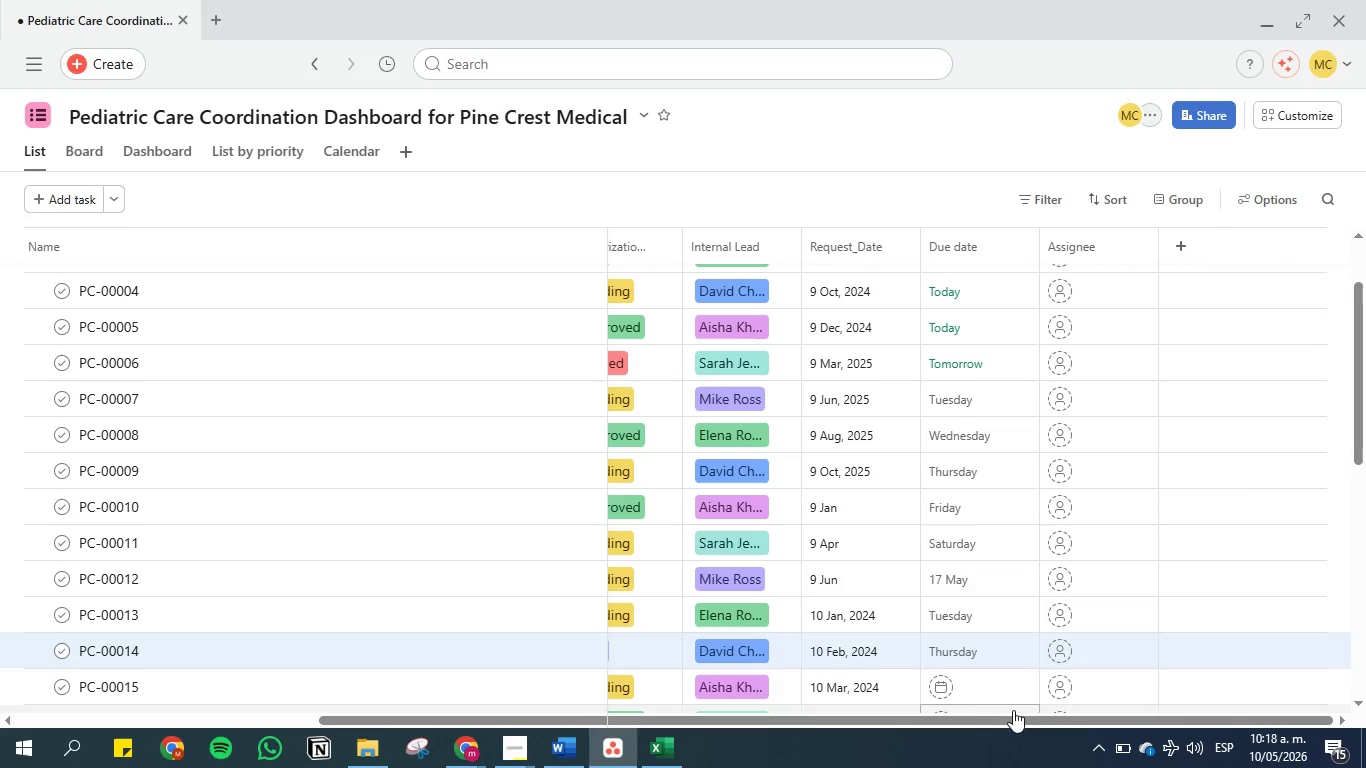 
left_click([998, 689])
 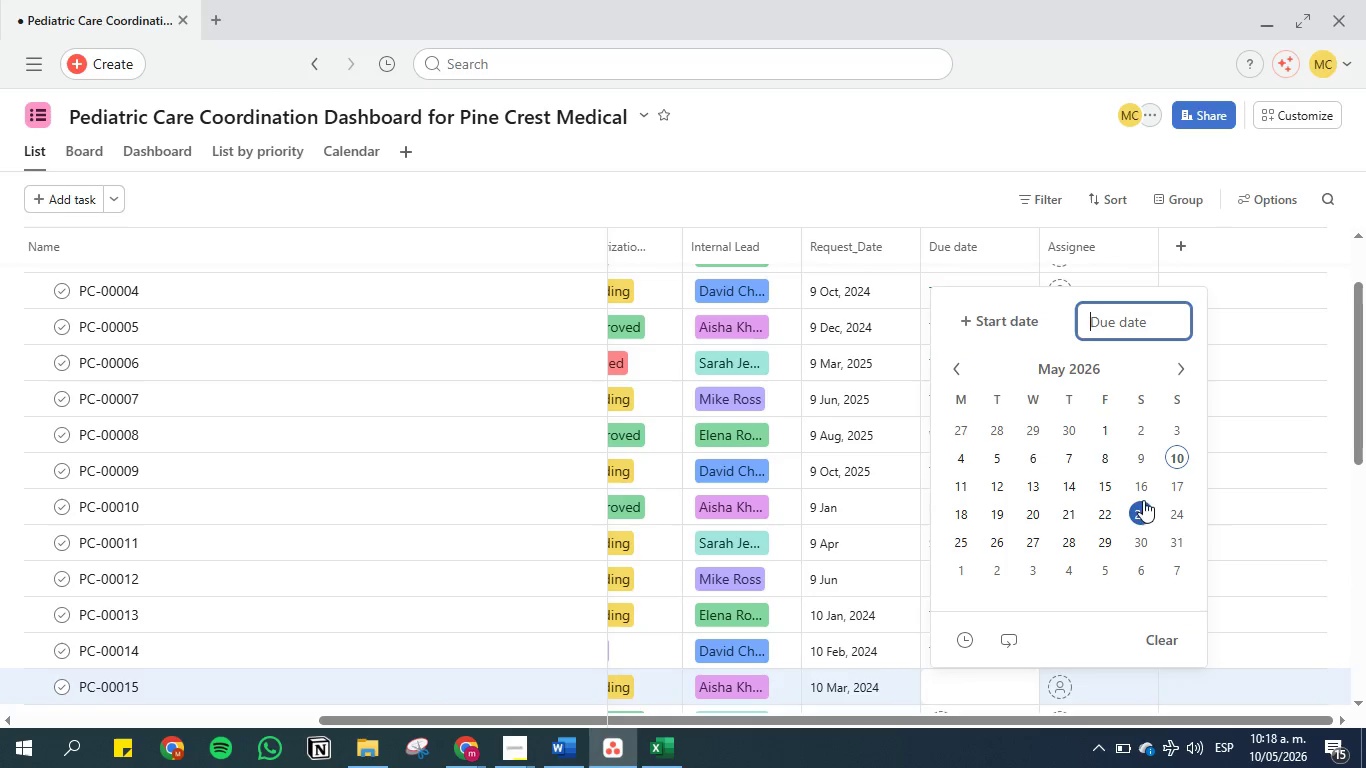 
left_click([1150, 489])
 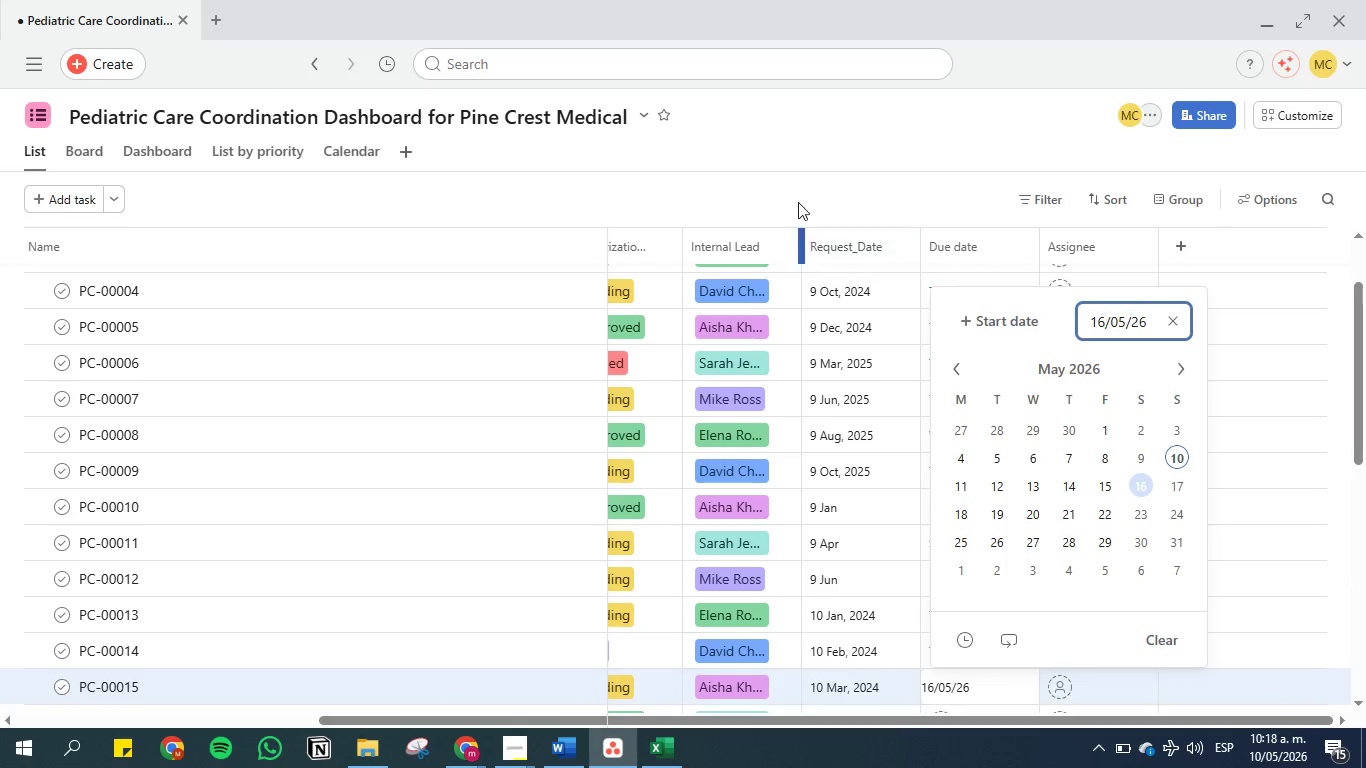 
left_click([796, 192])
 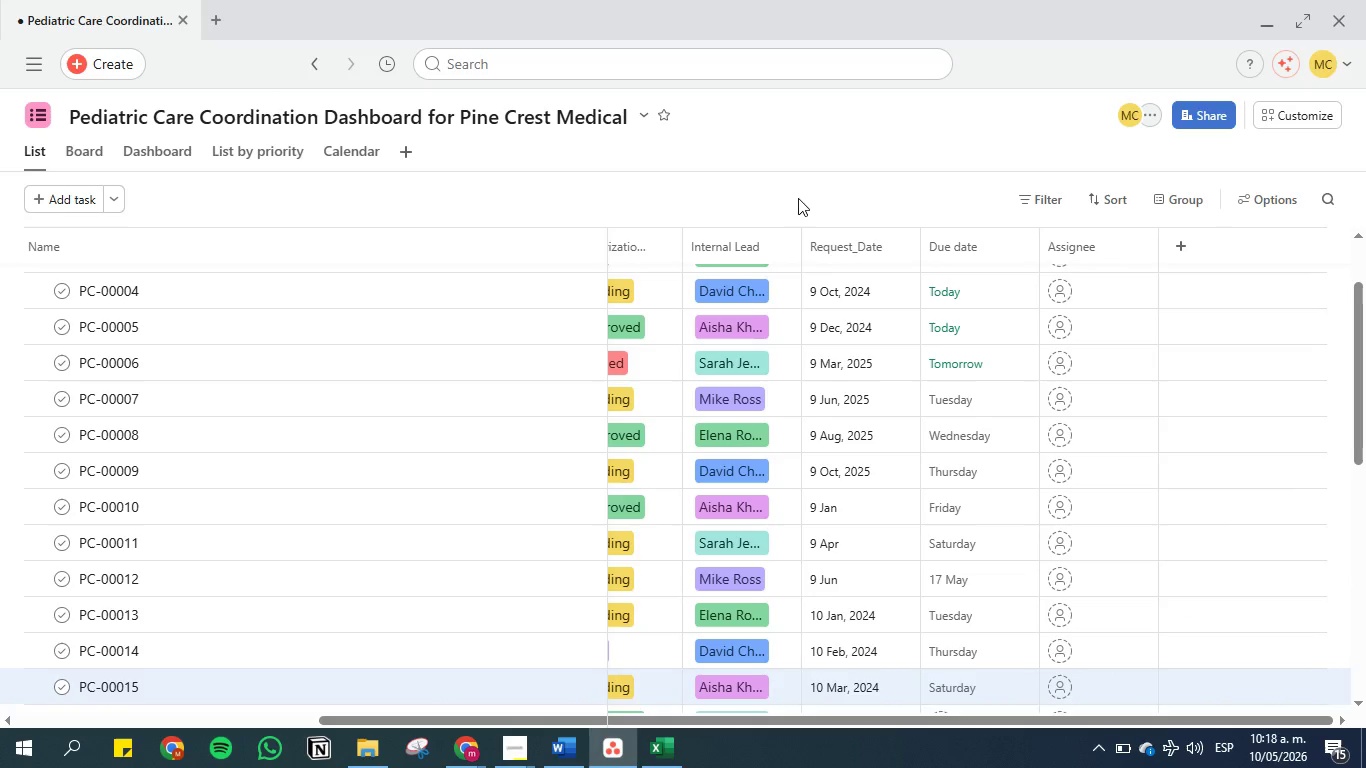 
scroll: coordinate [955, 530], scroll_direction: down, amount: 9.0
 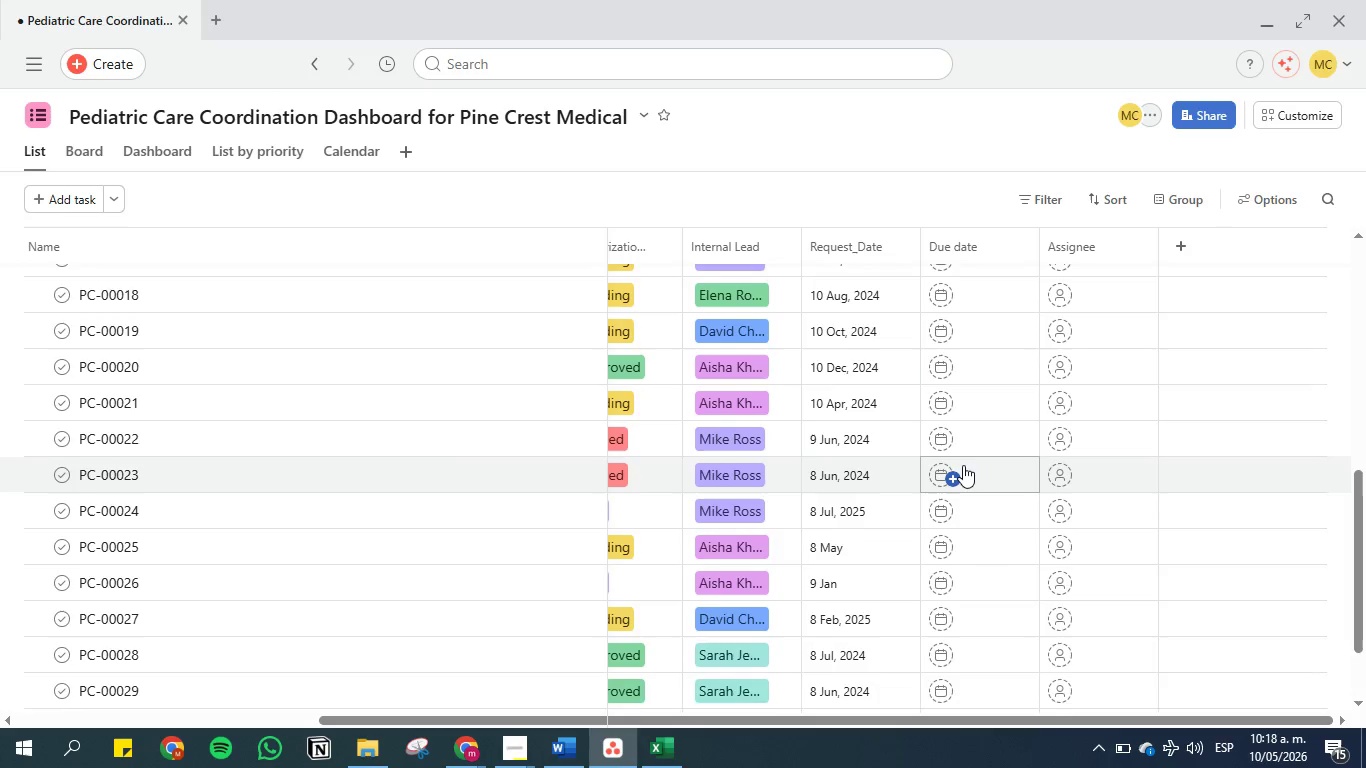 
scroll: coordinate [963, 465], scroll_direction: up, amount: 2.0
 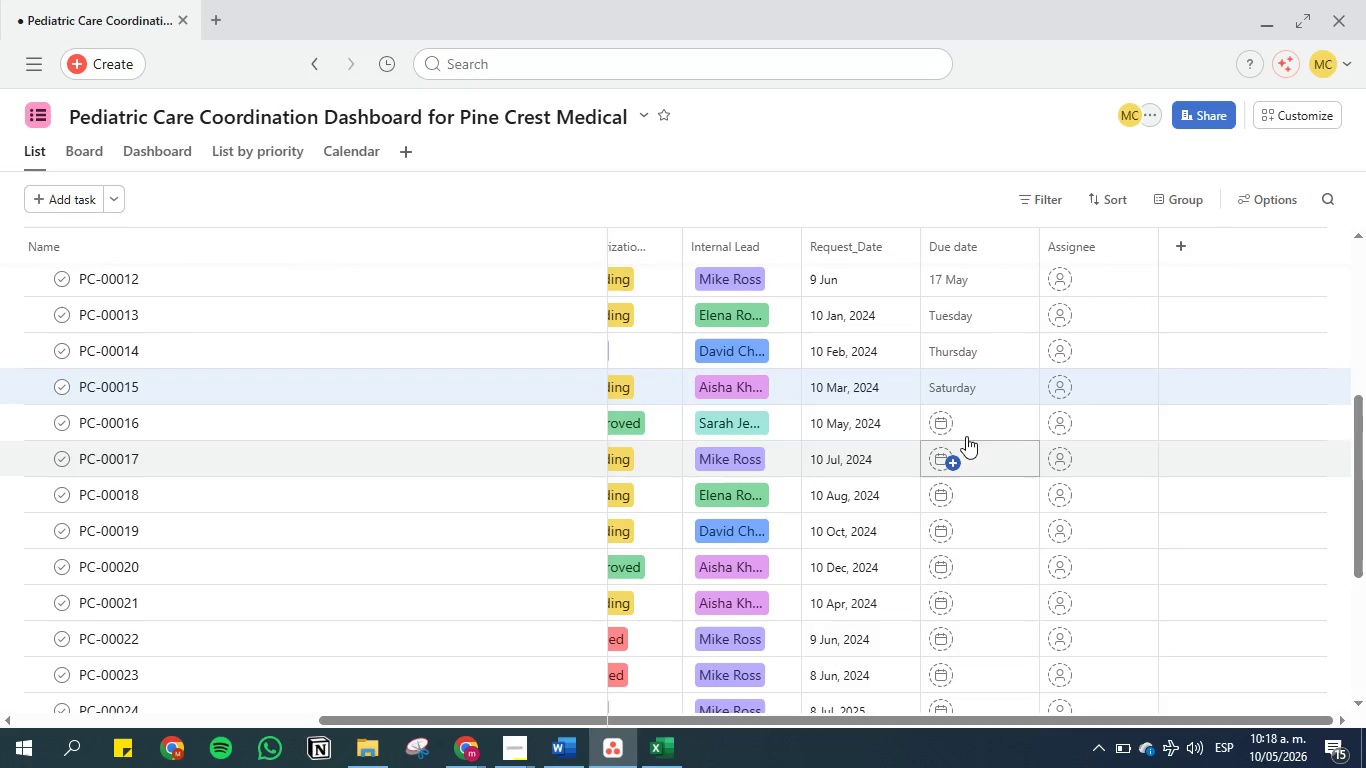 
left_click([966, 432])
 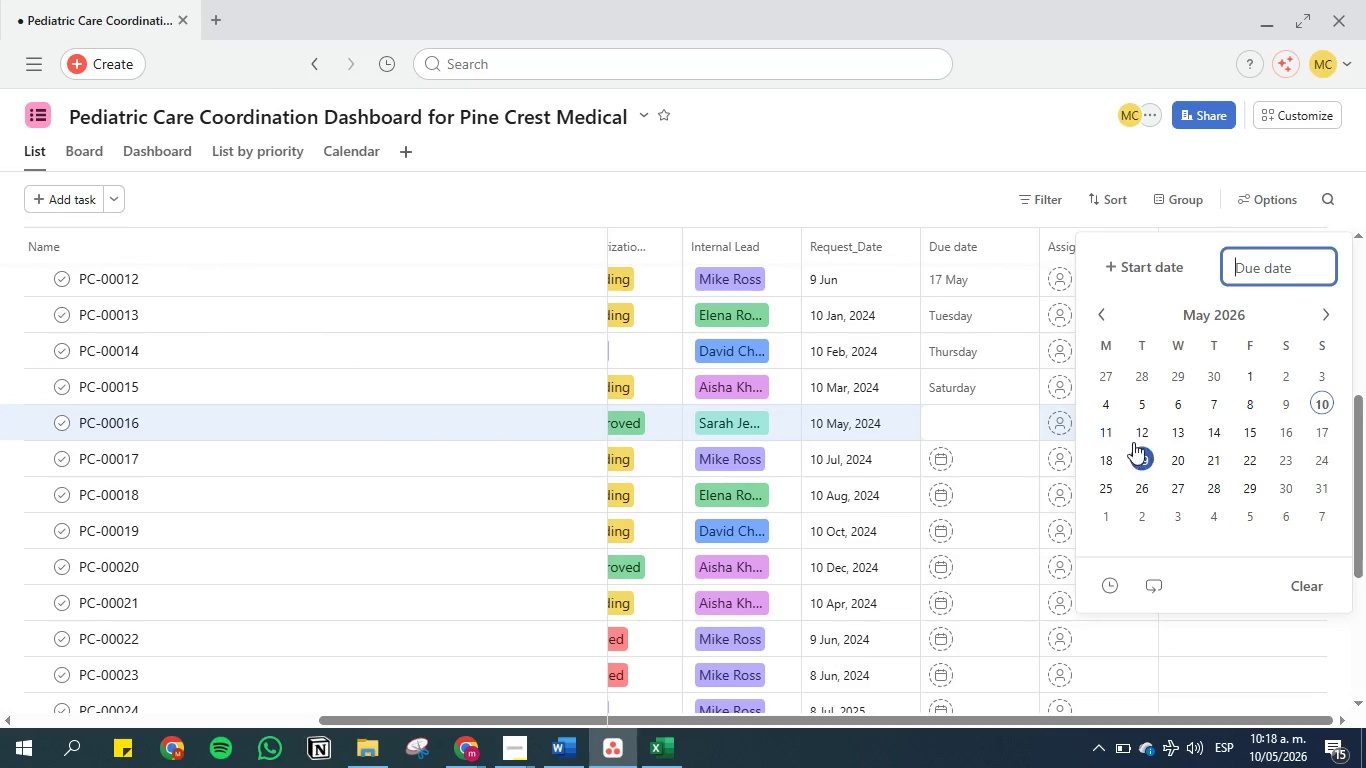 
left_click([1112, 428])
 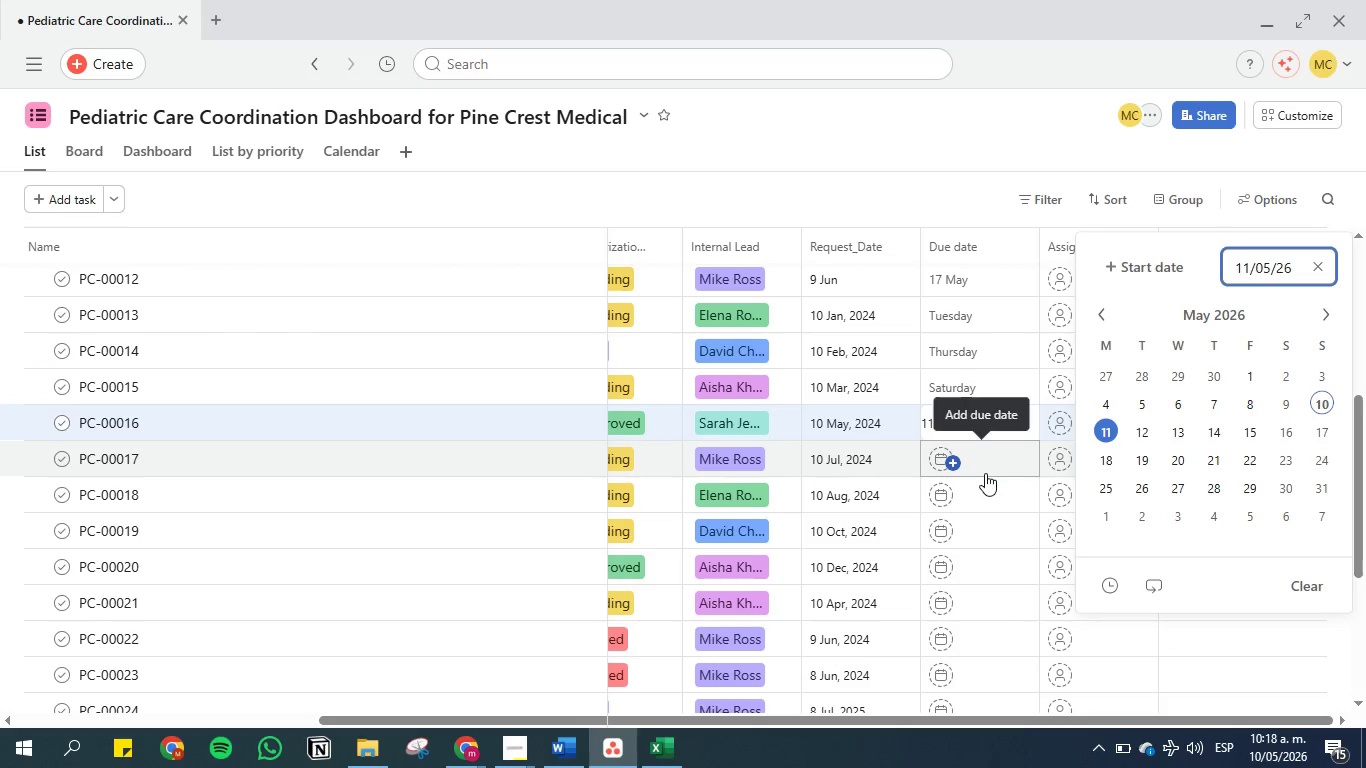 
left_click([985, 473])
 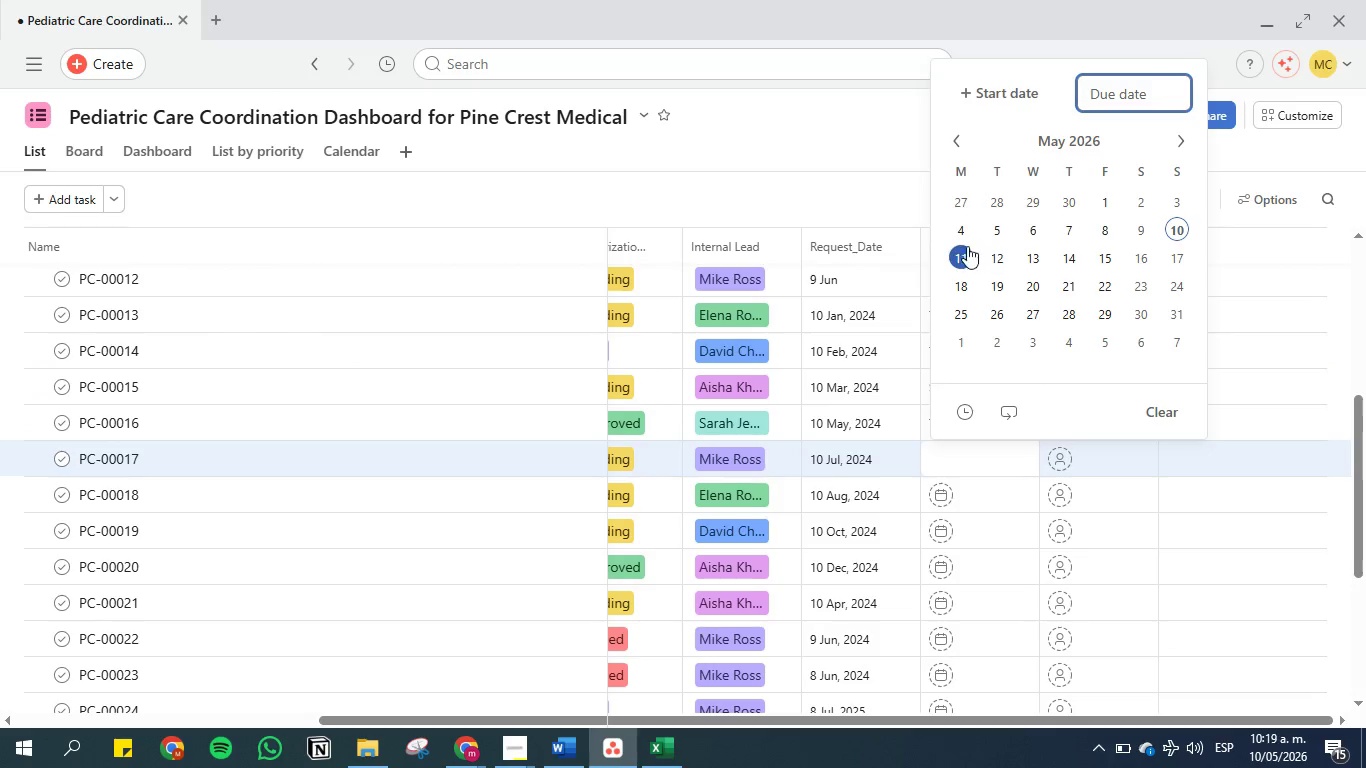 
left_click([959, 256])
 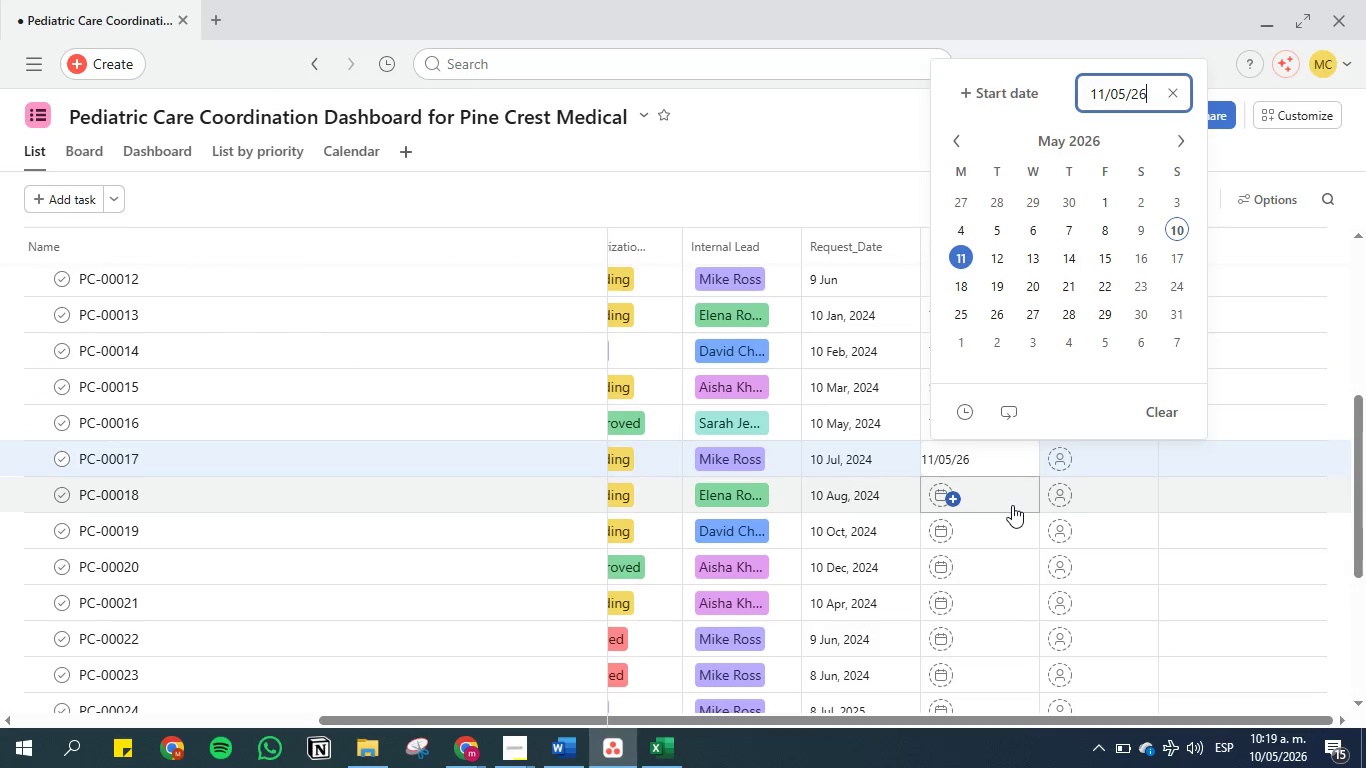 
left_click([1010, 505])
 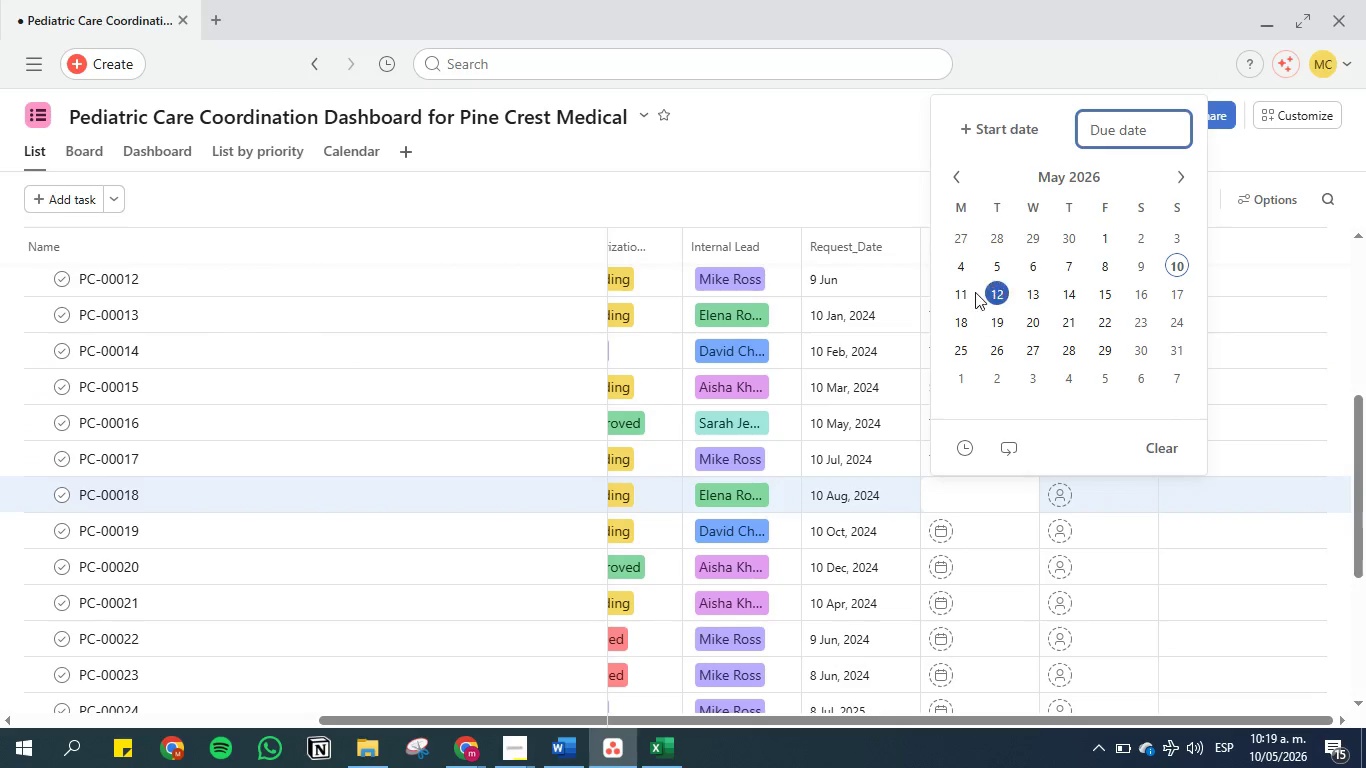 
left_click([964, 282])
 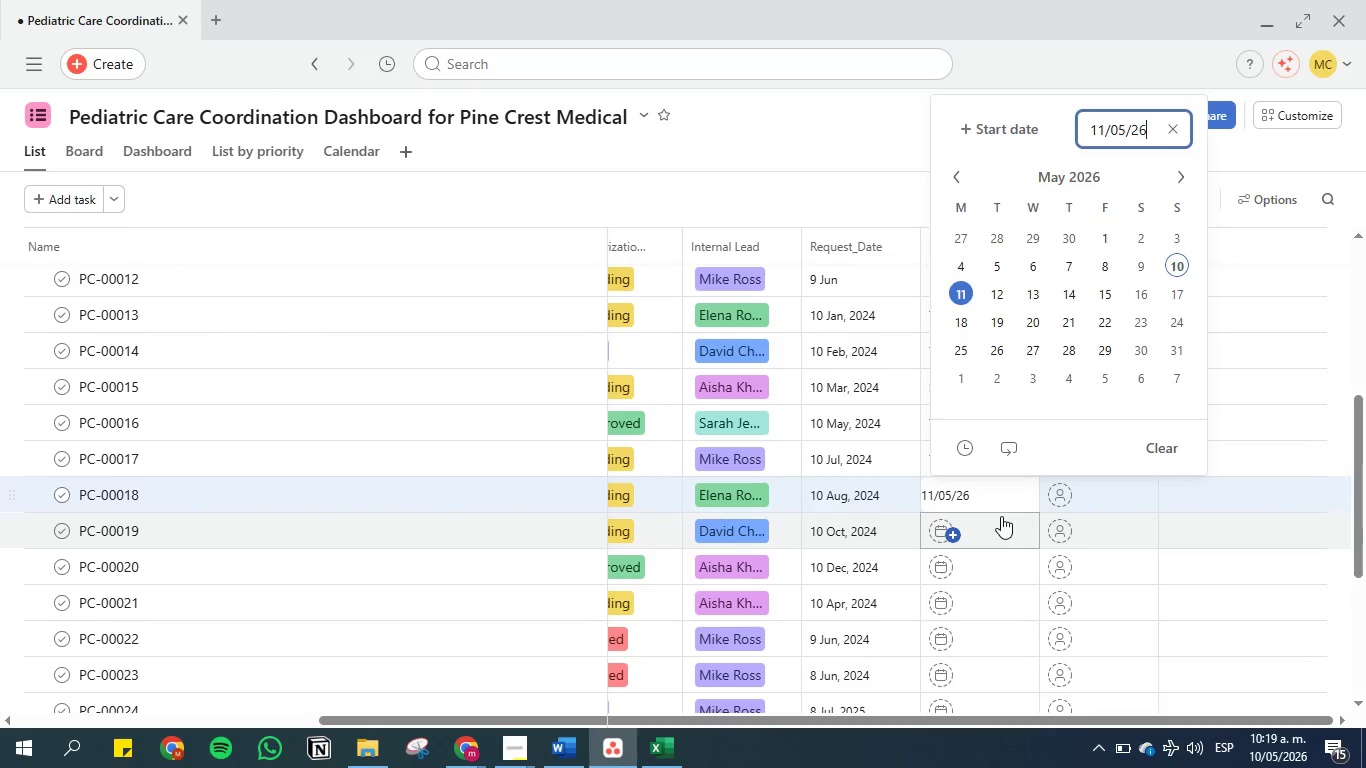 
left_click([1001, 529])
 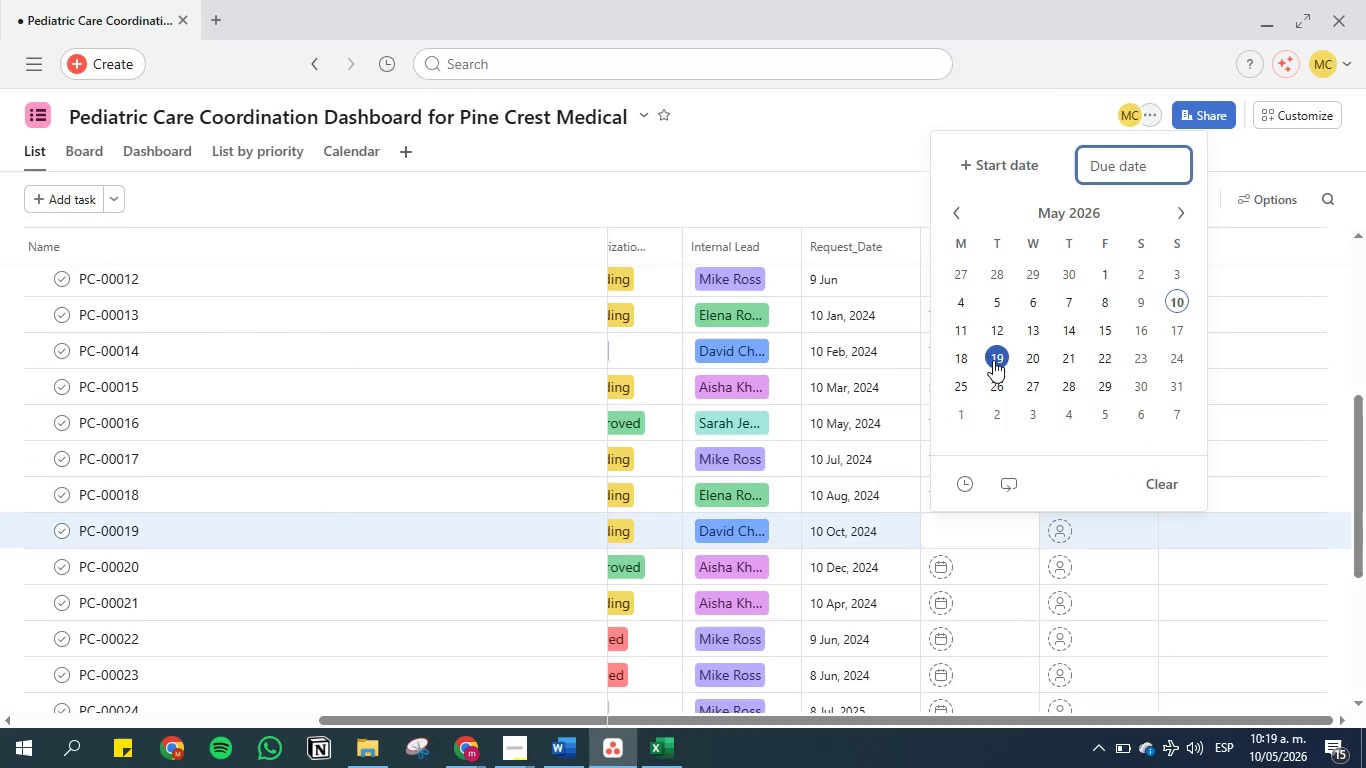 
left_click([993, 360])
 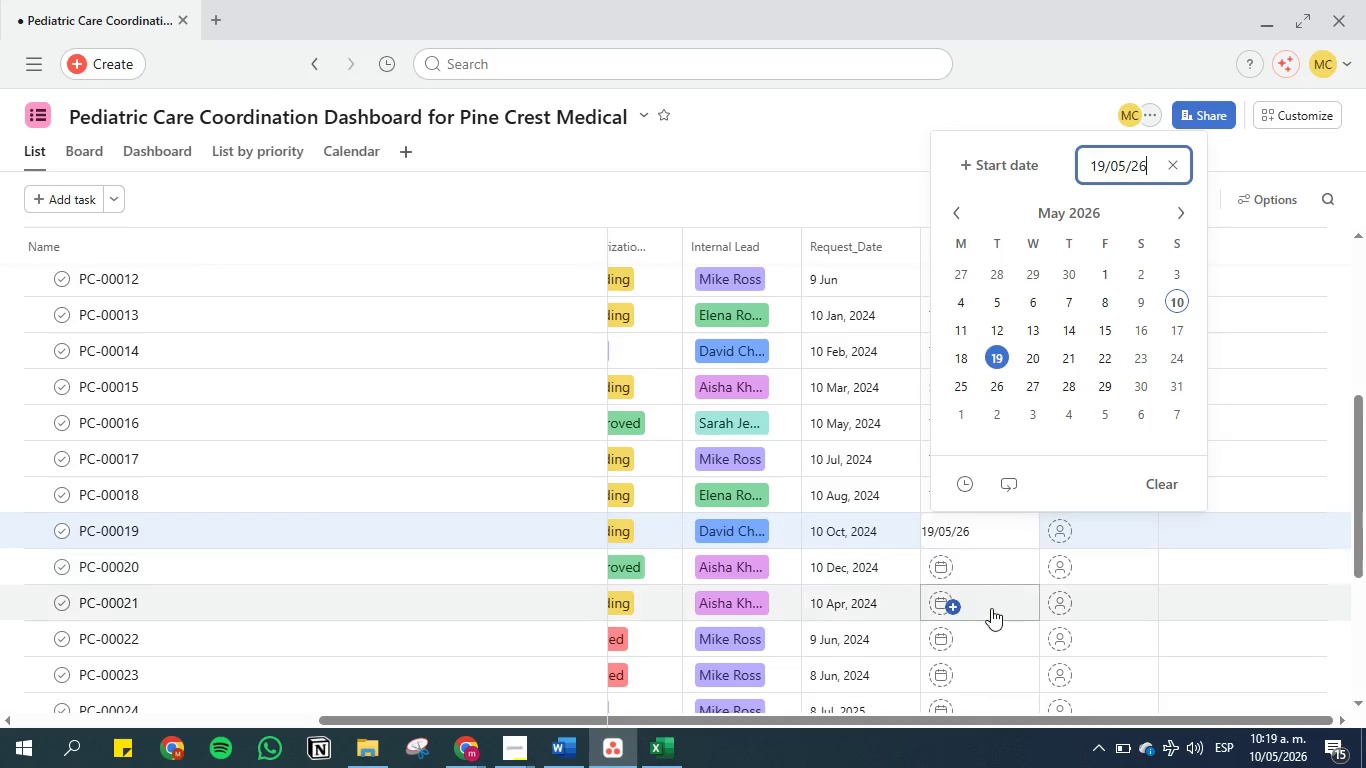 
left_click([990, 606])
 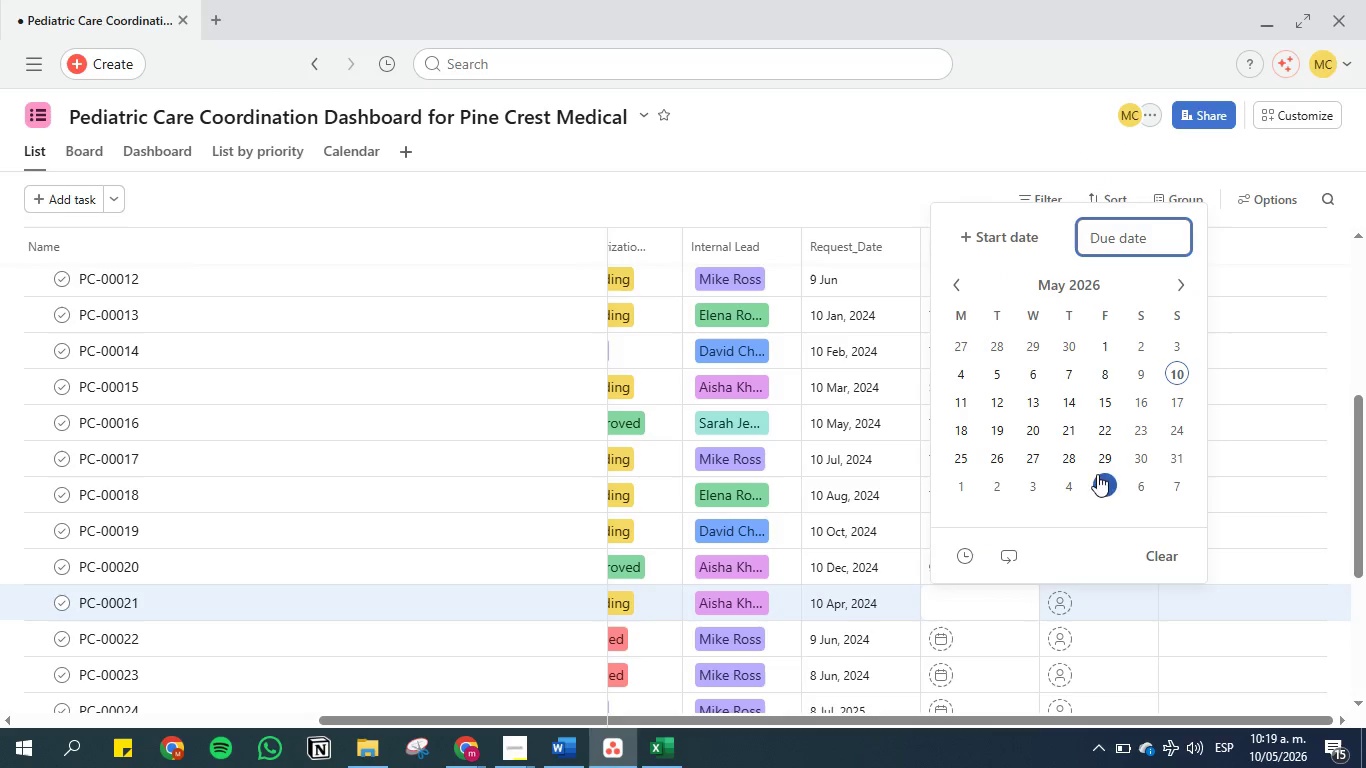 
left_click([1069, 453])
 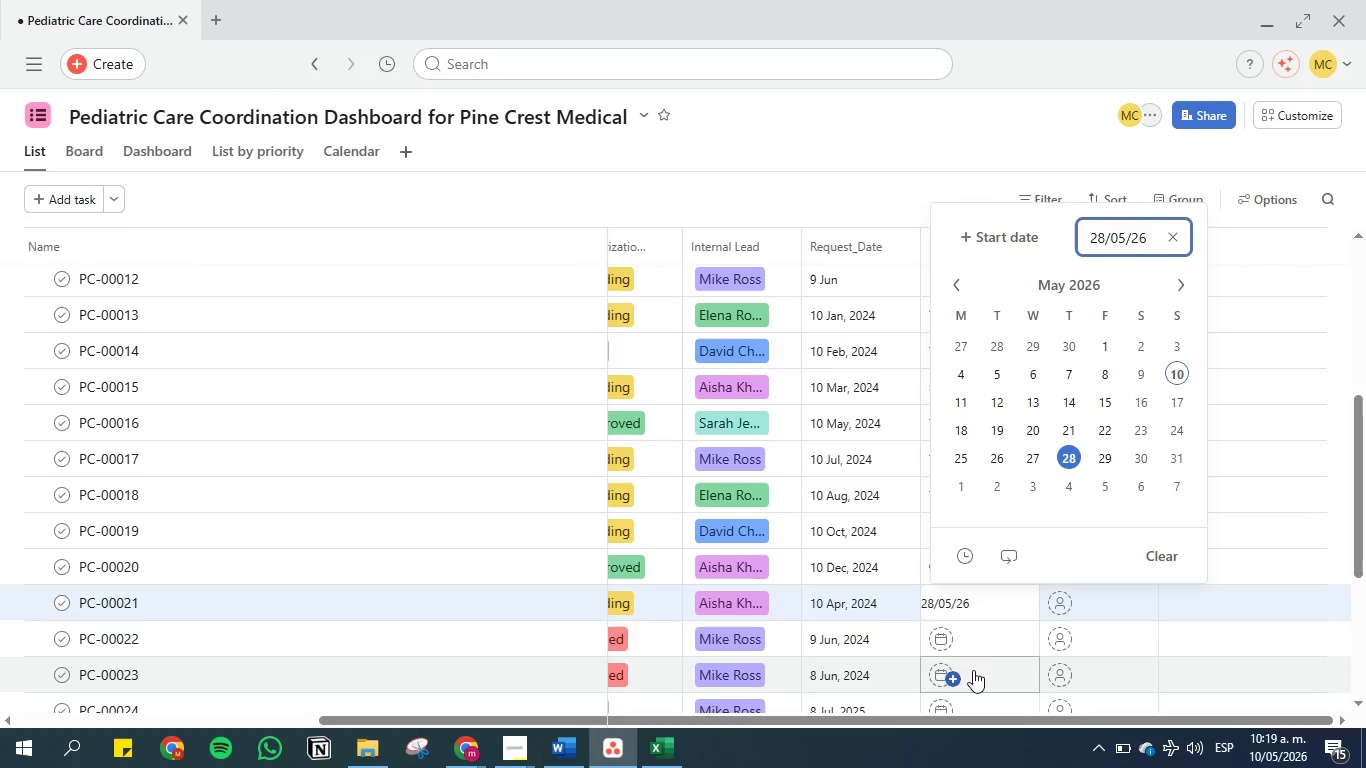 
left_click([984, 639])
 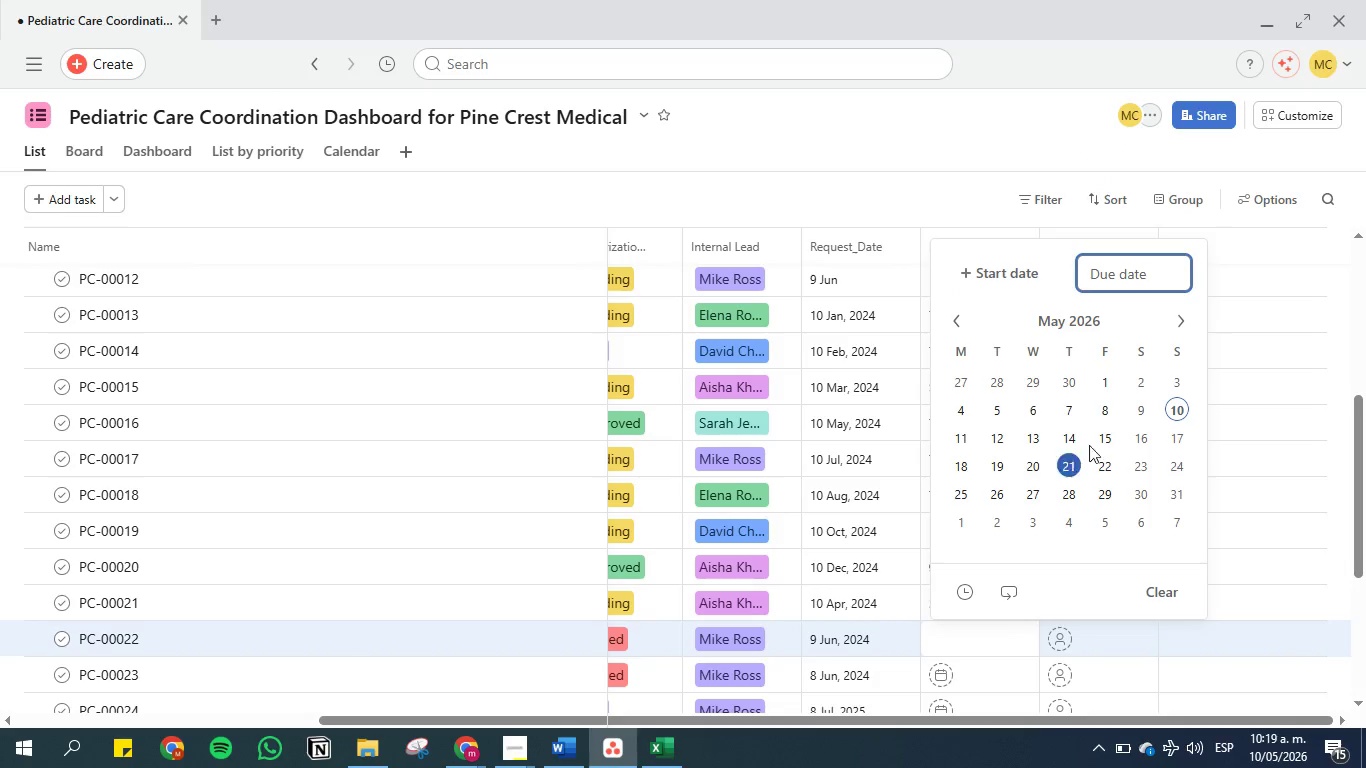 
left_click([1114, 443])
 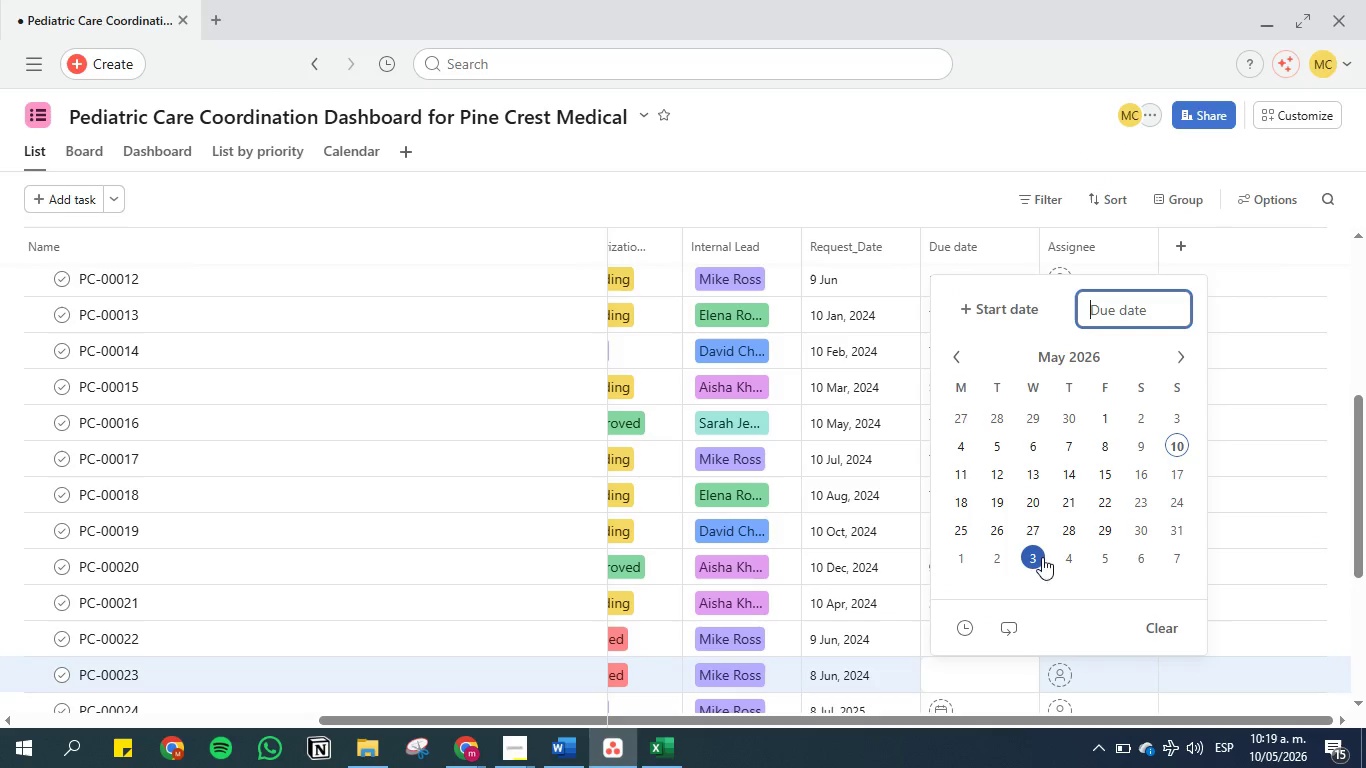 
left_click([1075, 532])
 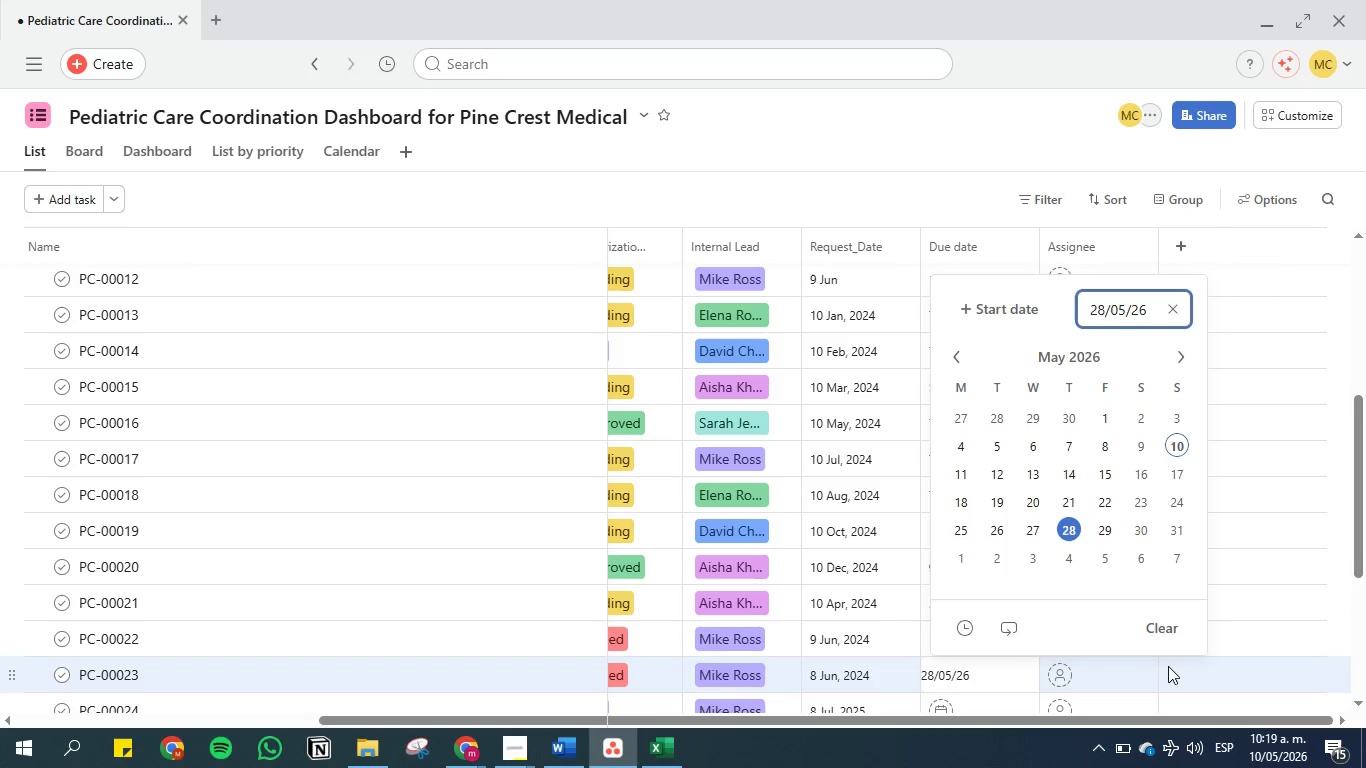 
left_click([1210, 674])
 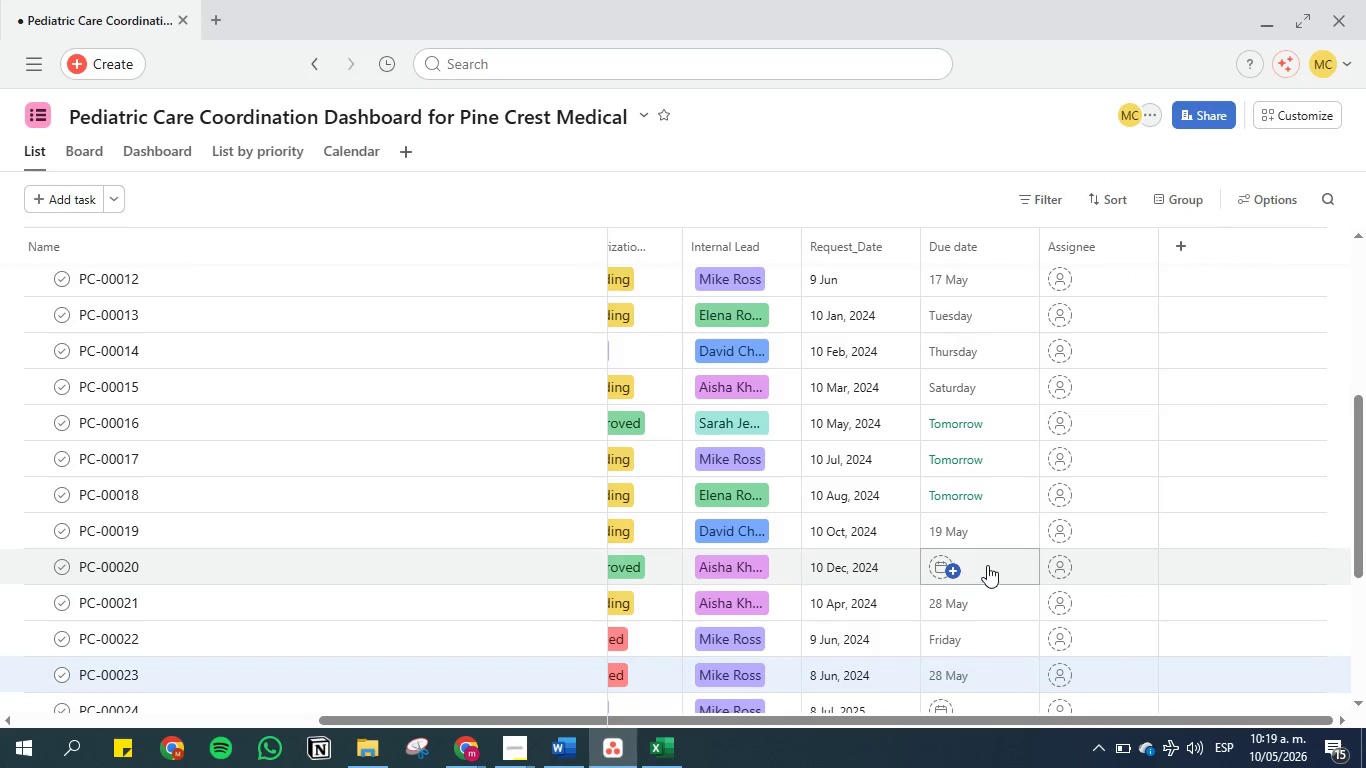 
left_click([984, 565])
 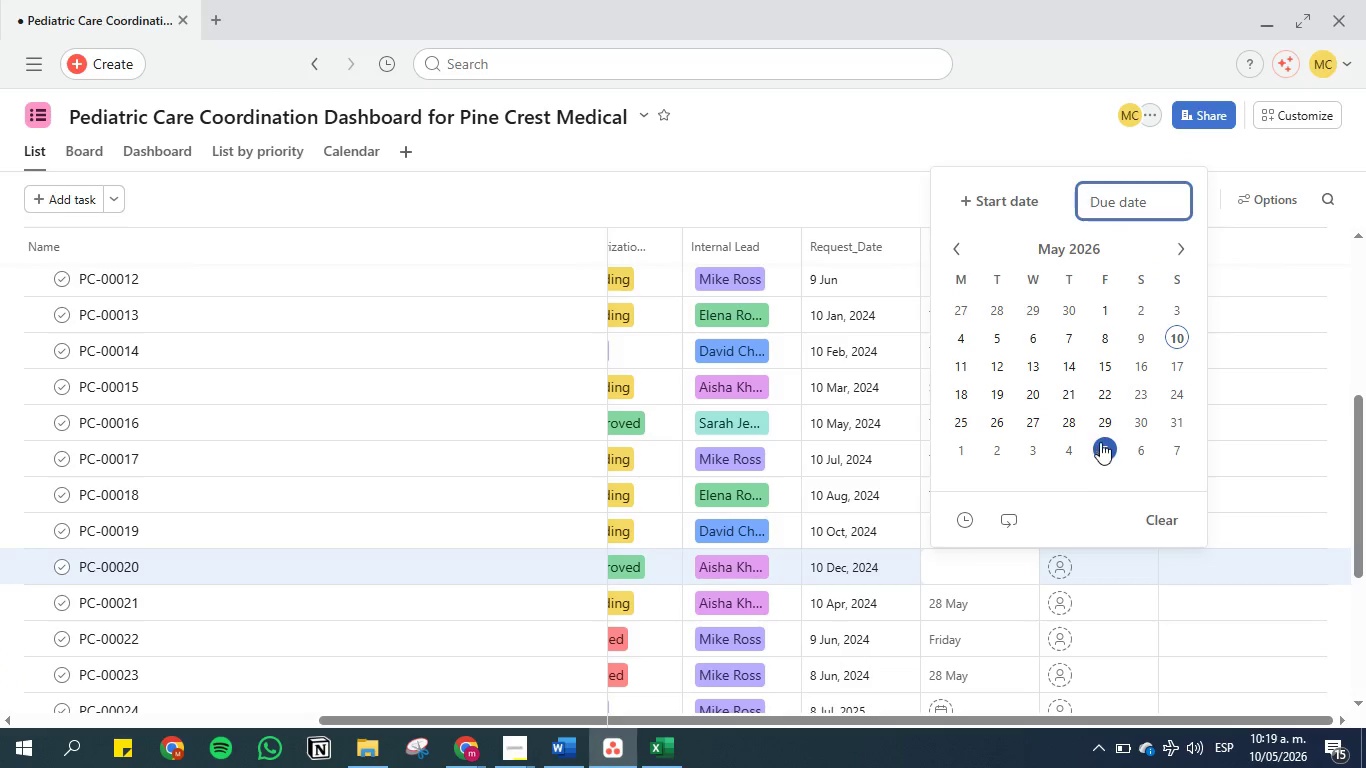 
left_click([1110, 450])
 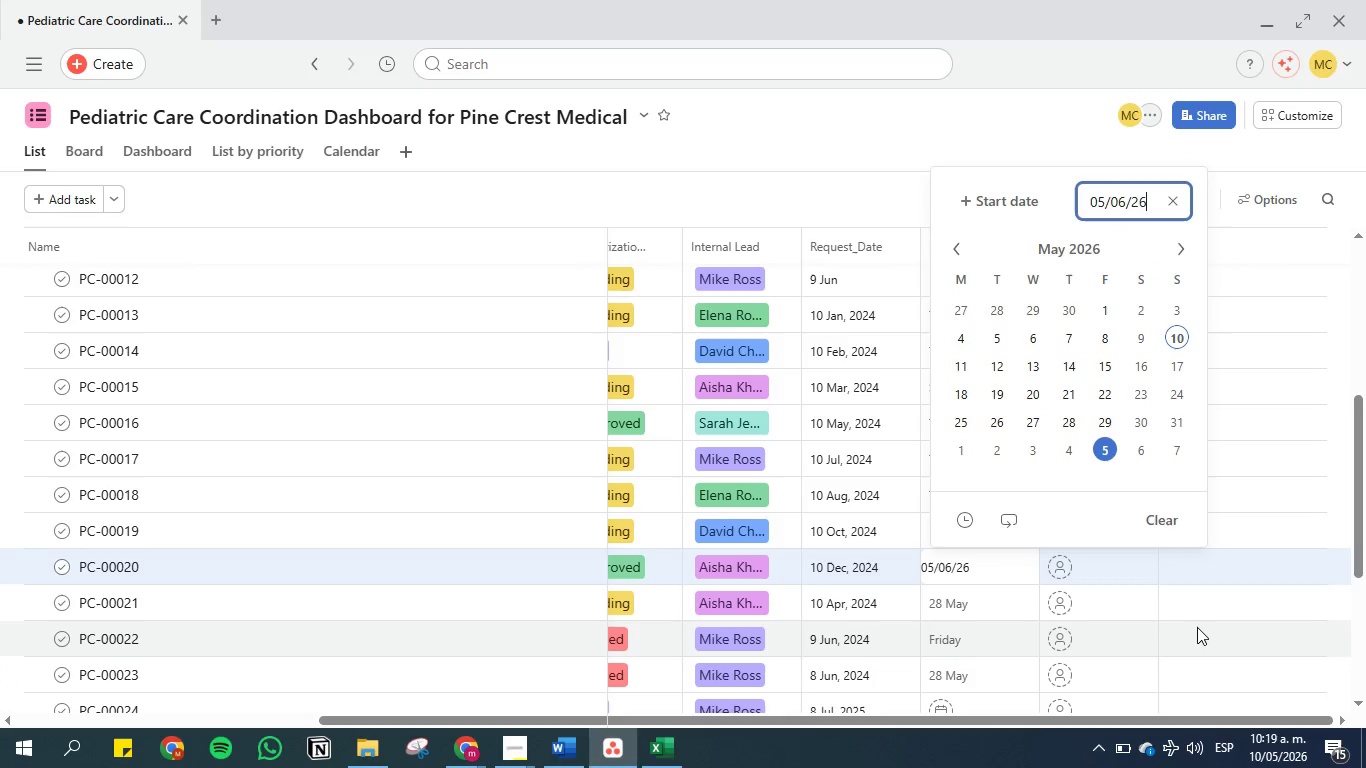 
left_click([1198, 627])
 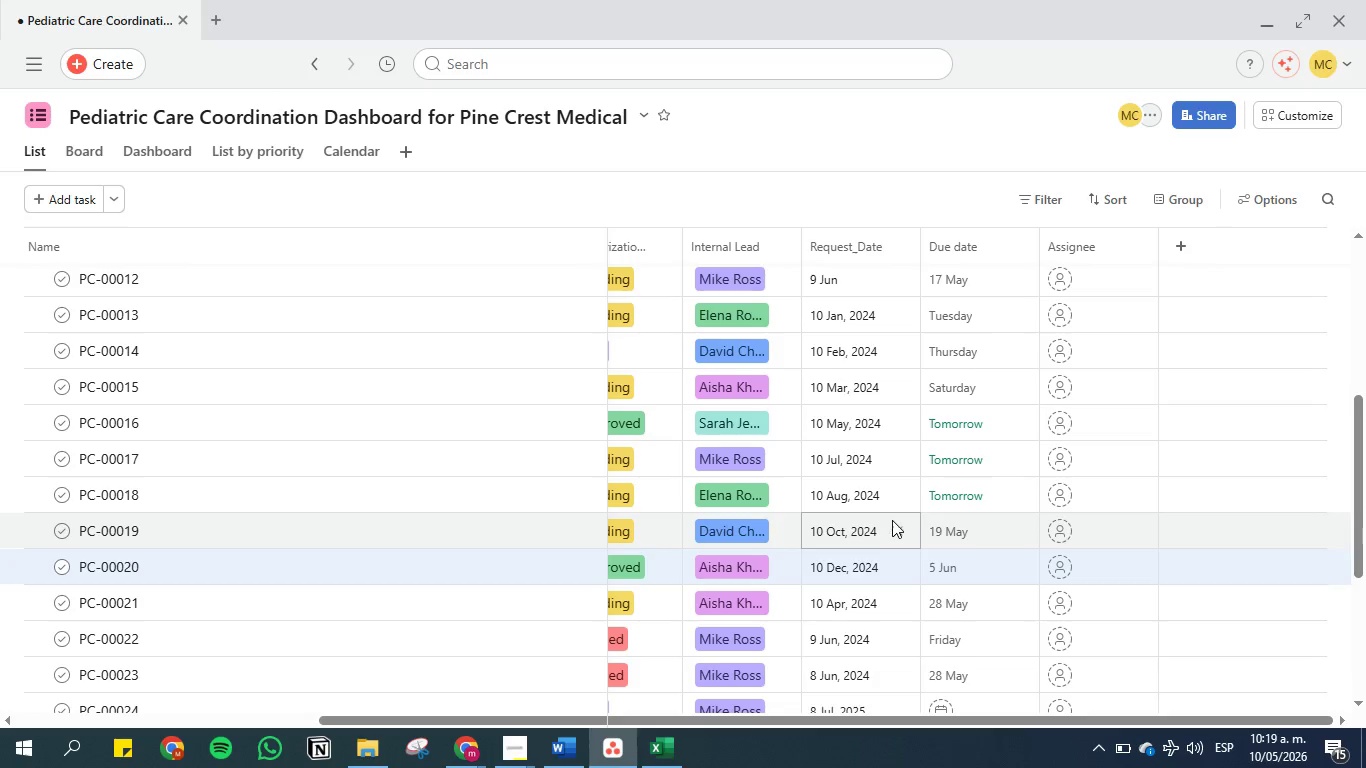 
scroll: coordinate [1001, 512], scroll_direction: down, amount: 3.0
 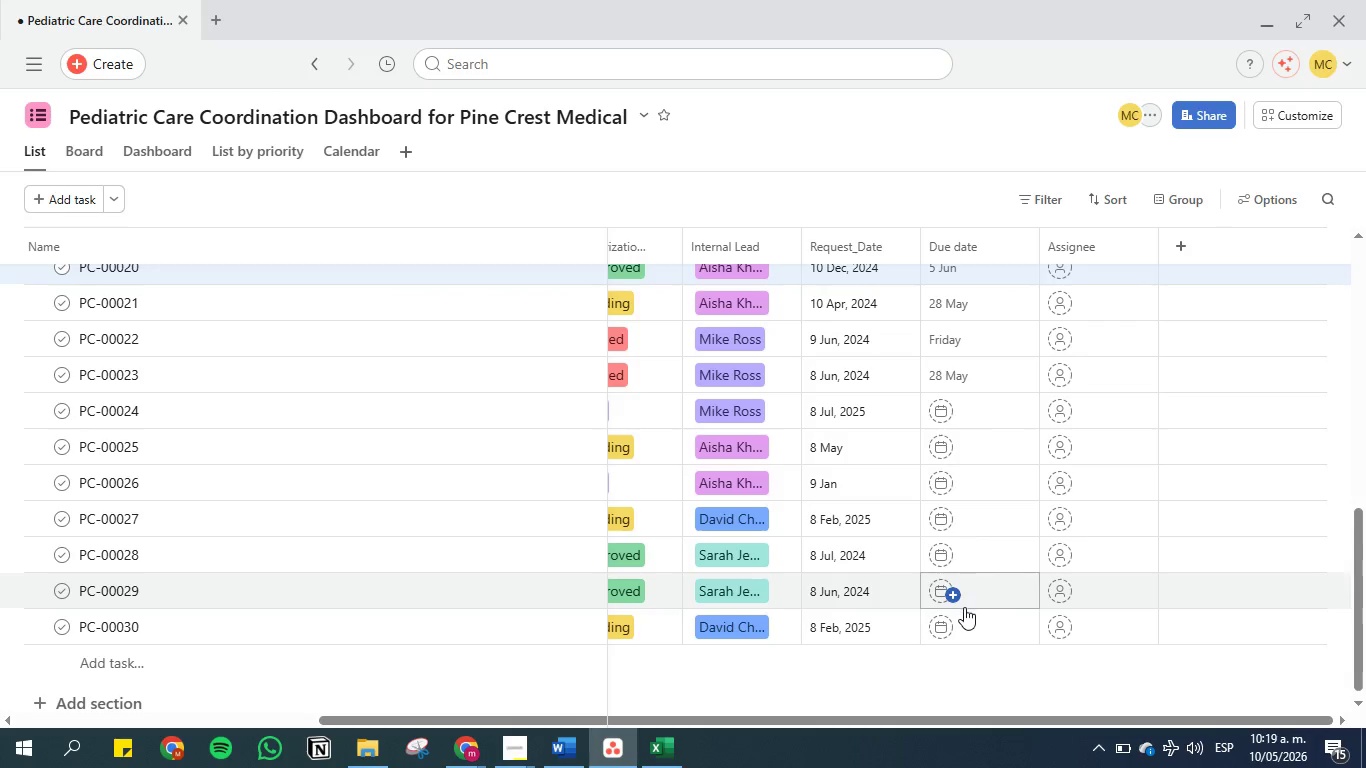 
left_click([970, 623])
 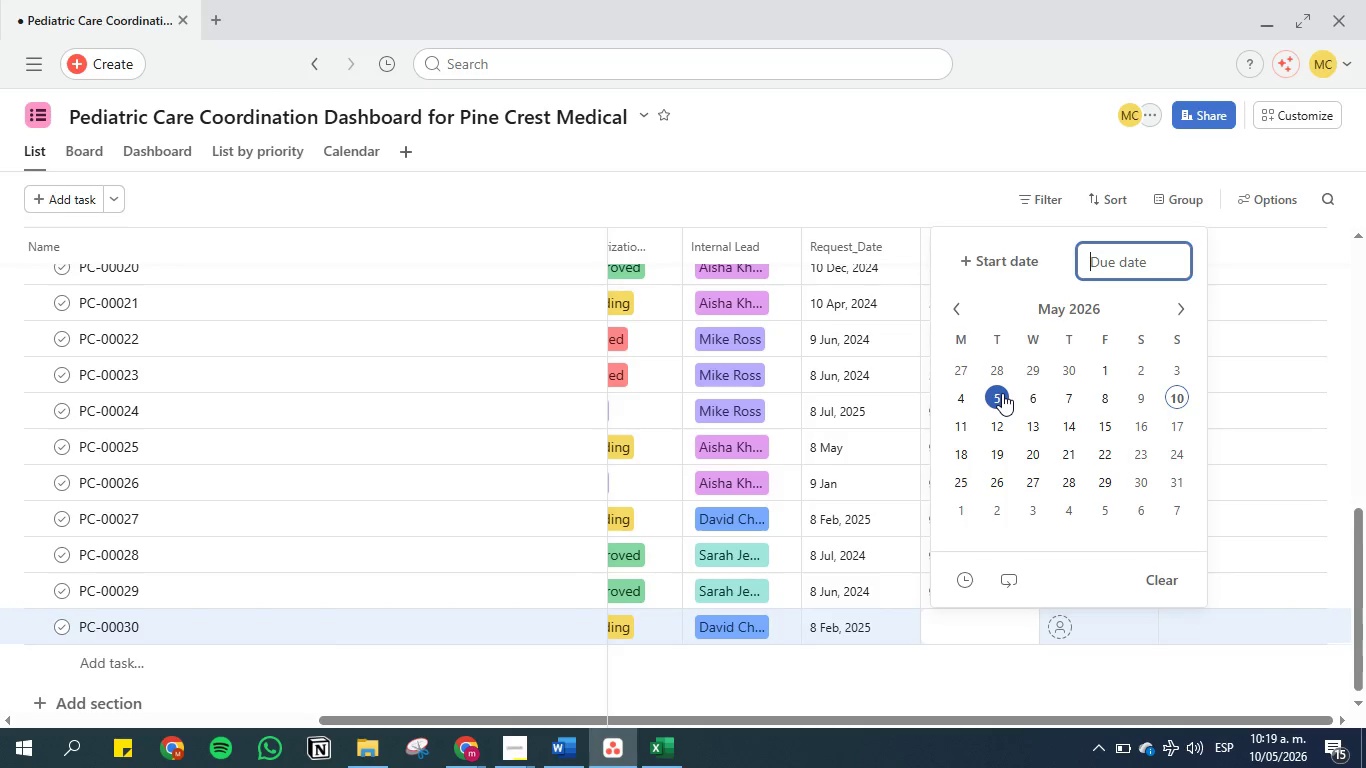 
left_click([1002, 393])
 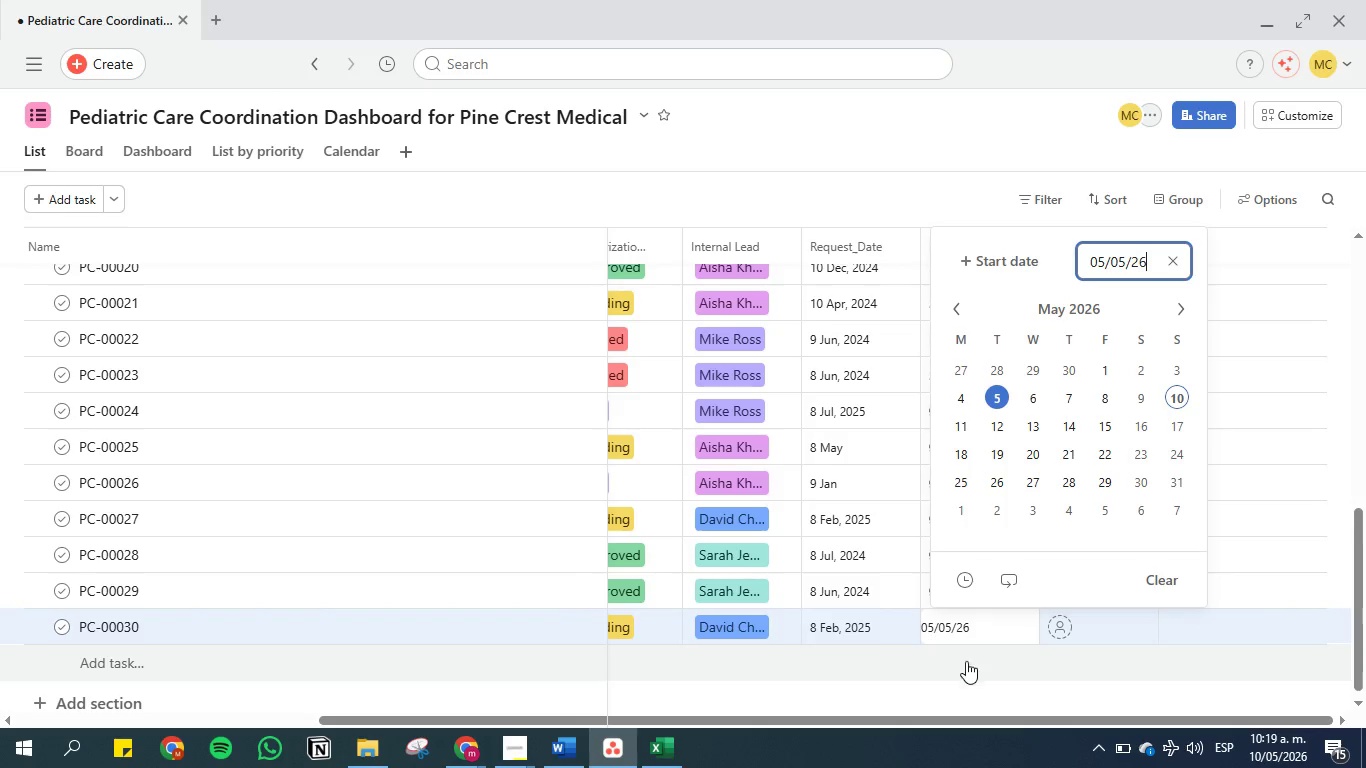 
left_click([965, 674])
 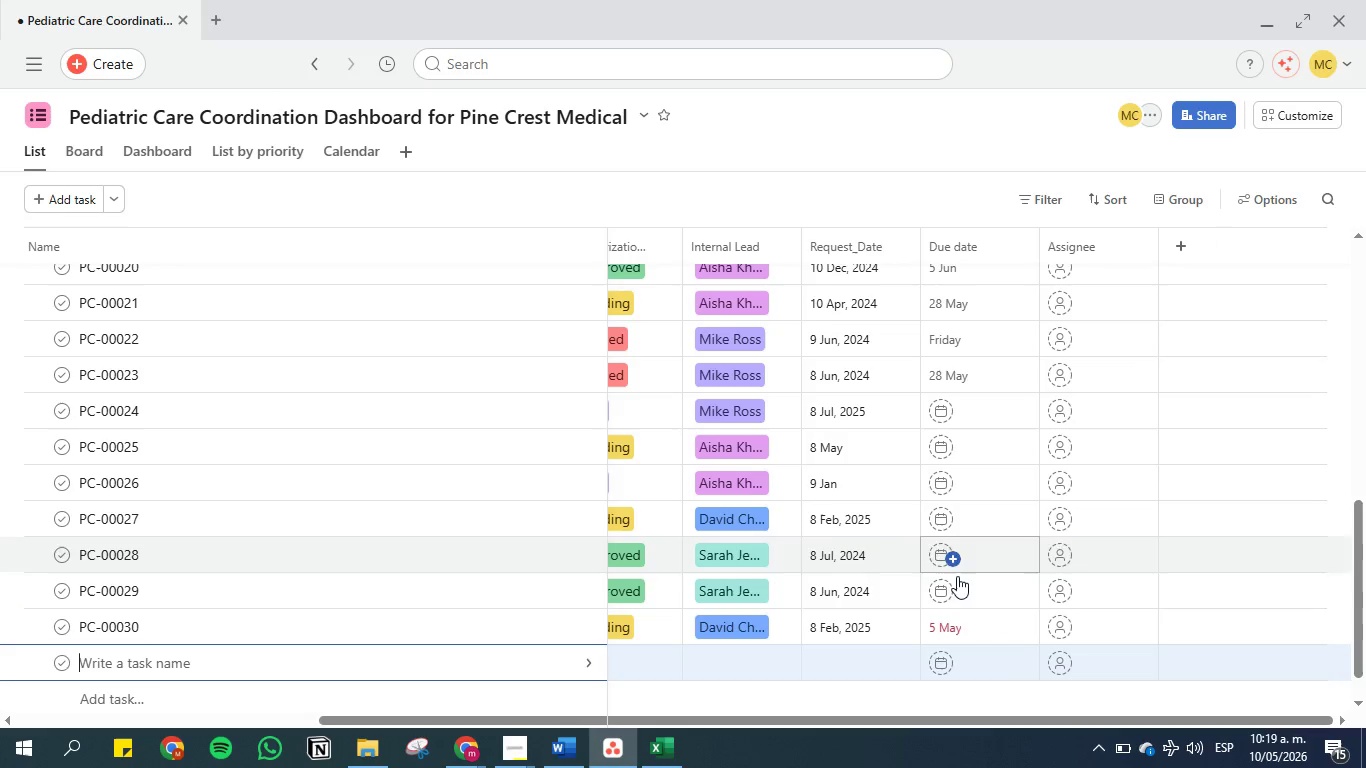 
left_click([957, 581])
 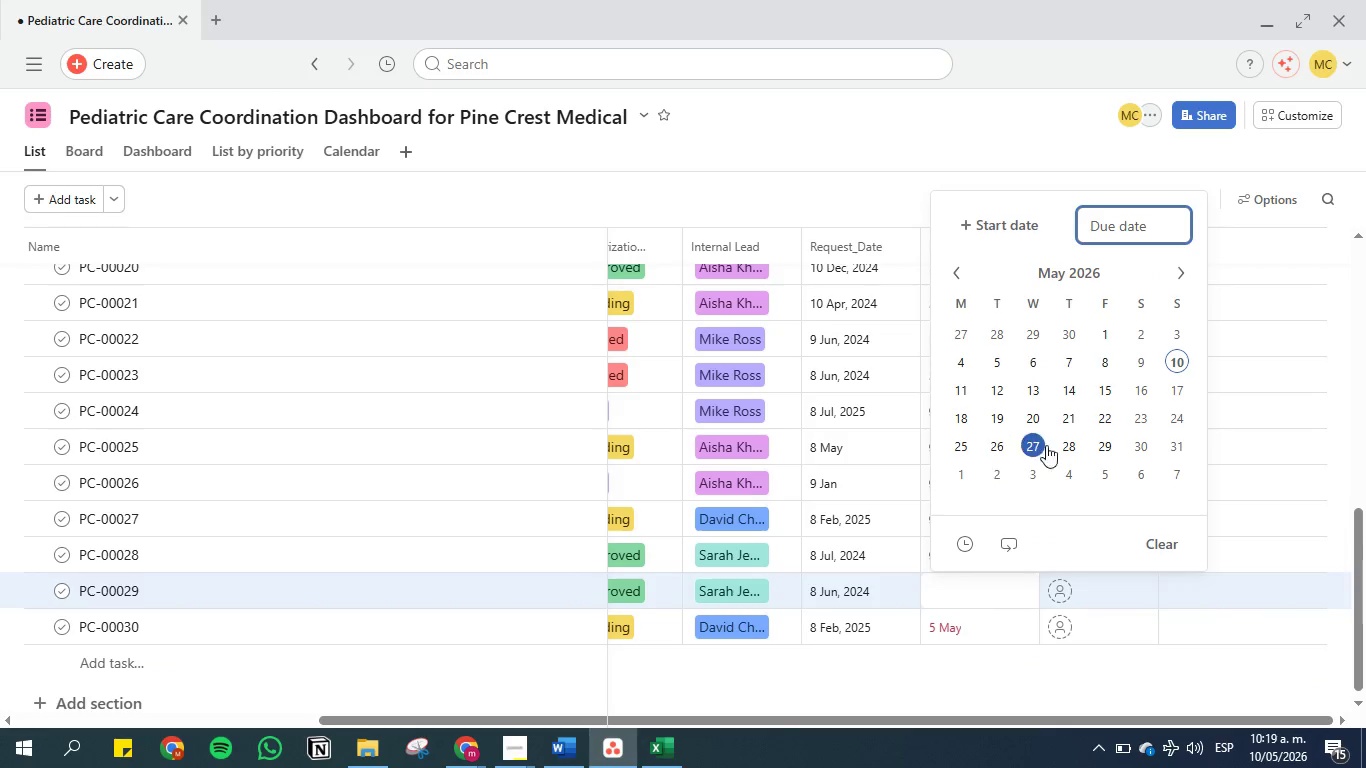 
left_click([1077, 442])
 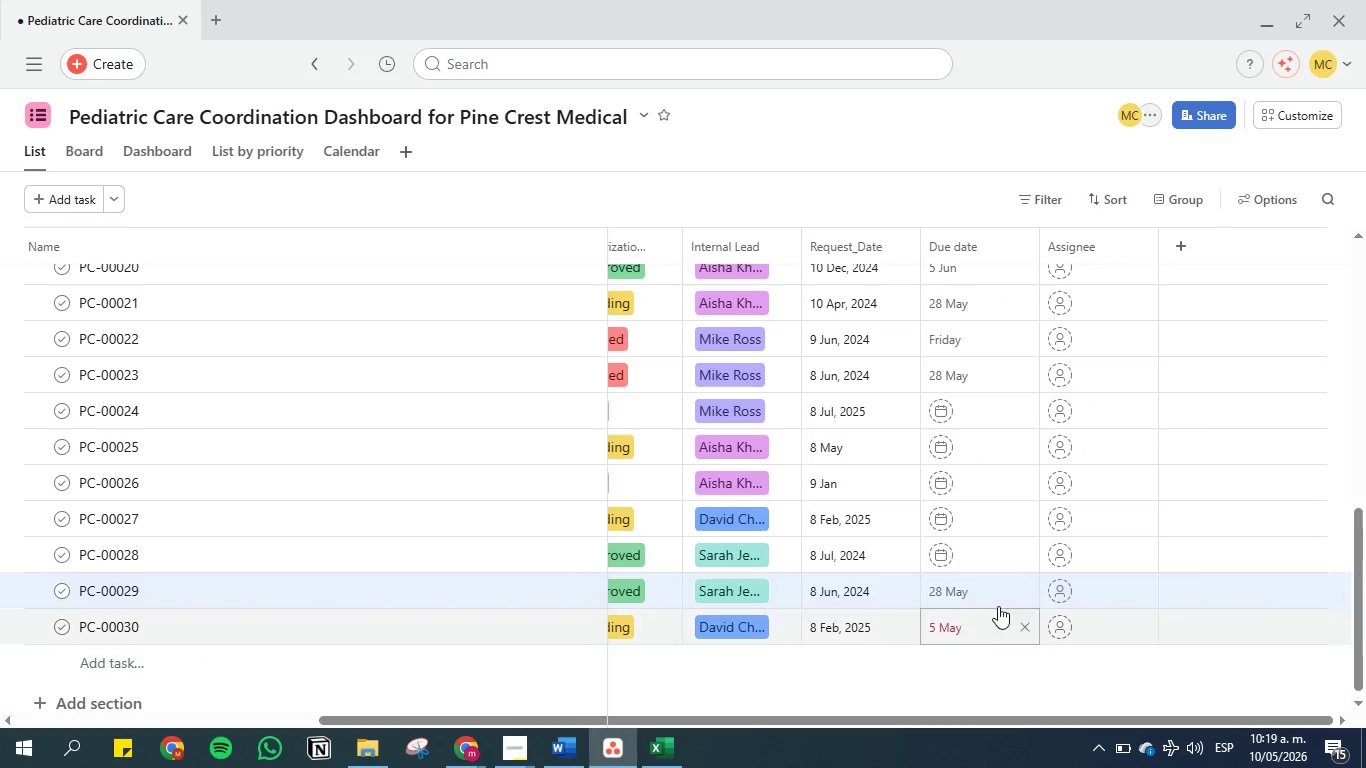 
left_click([975, 559])
 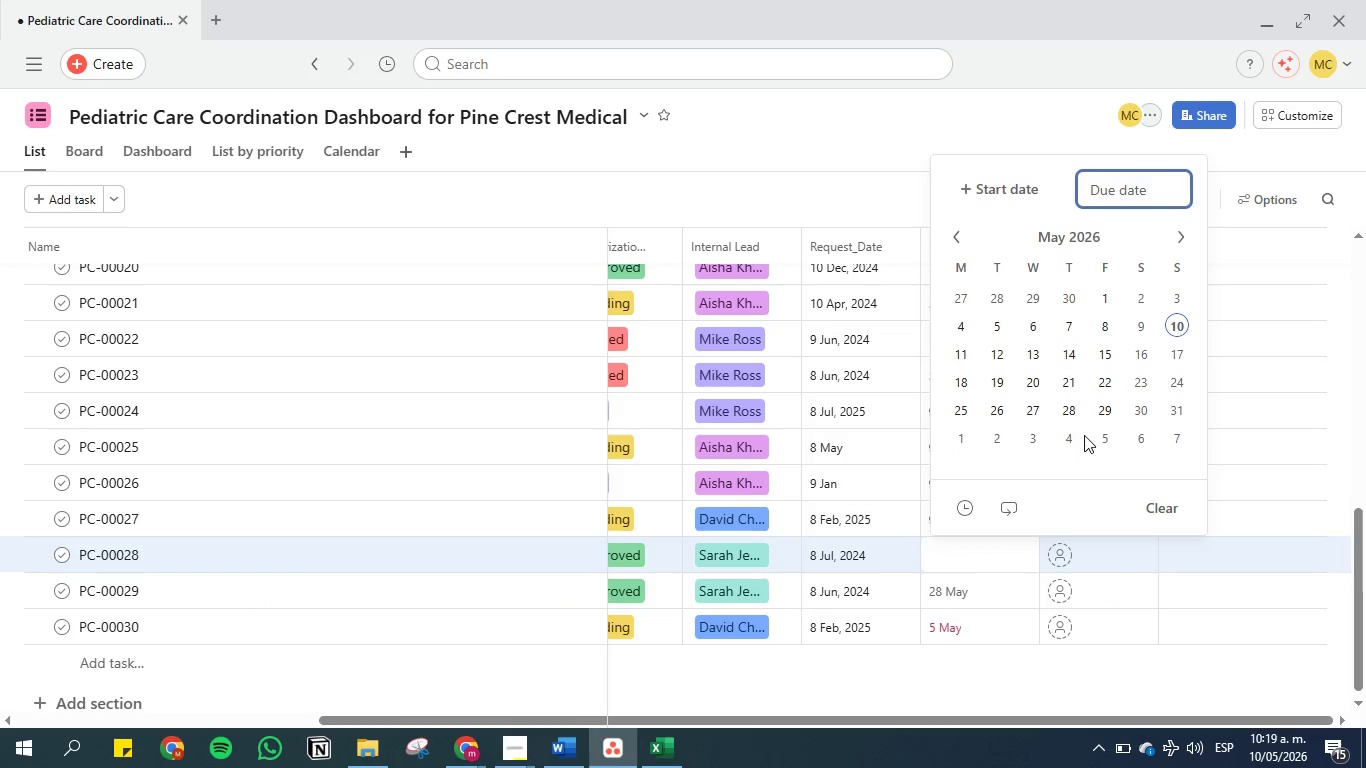 
left_click([1102, 433])
 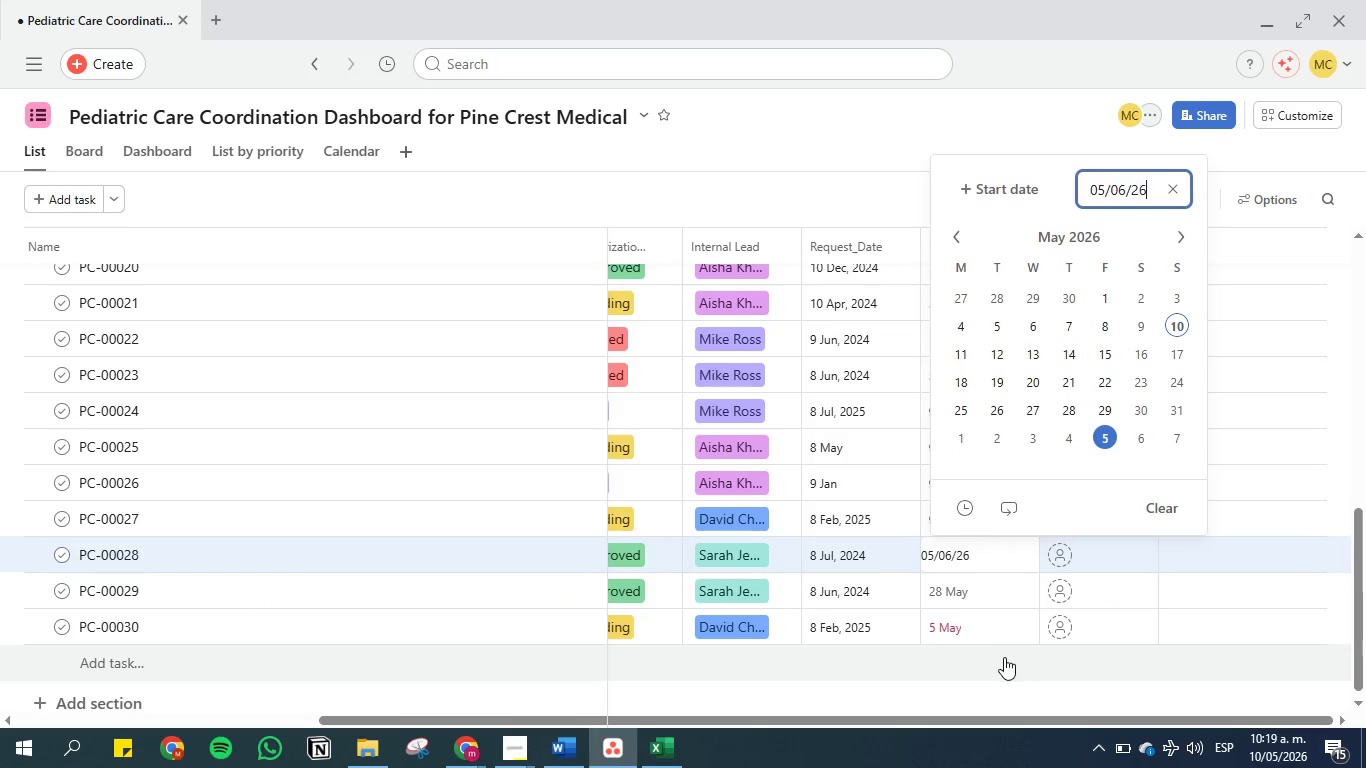 
left_click([1004, 657])
 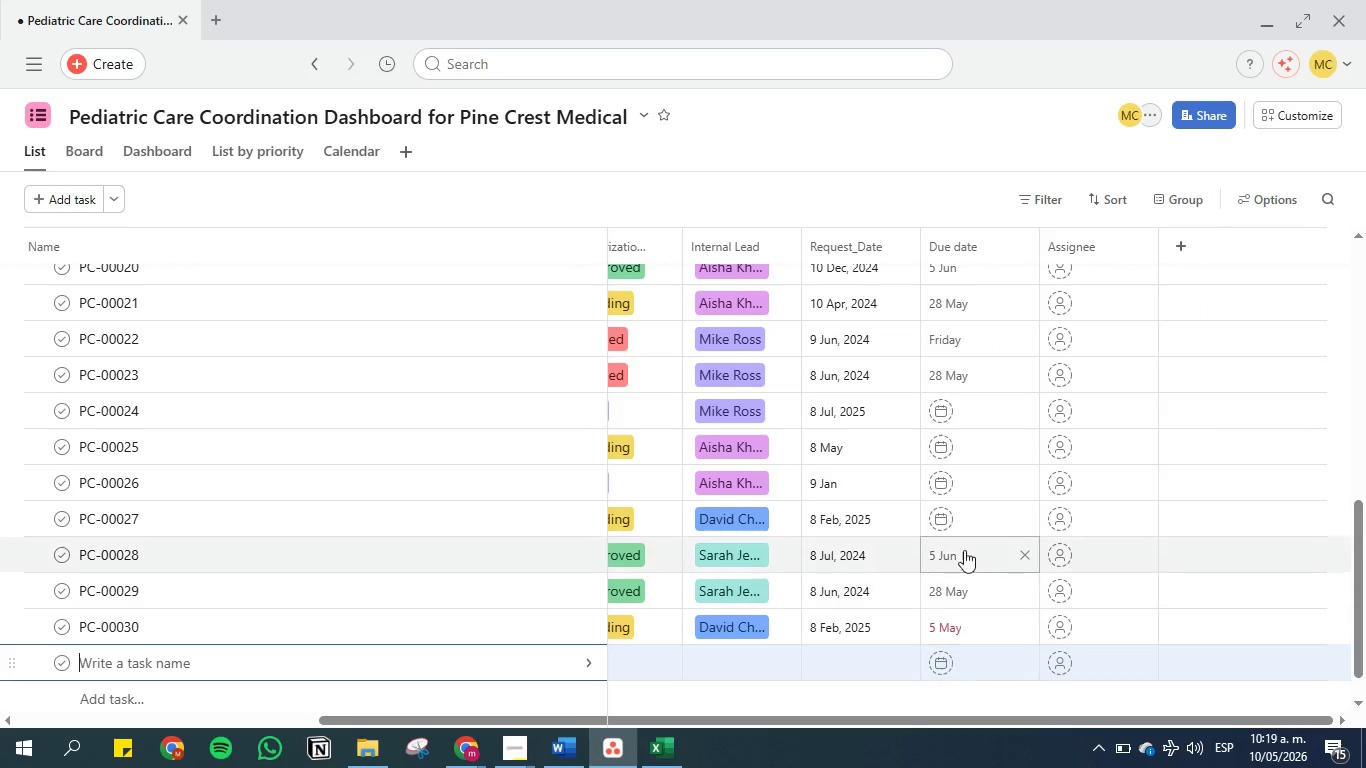 
left_click([962, 535])
 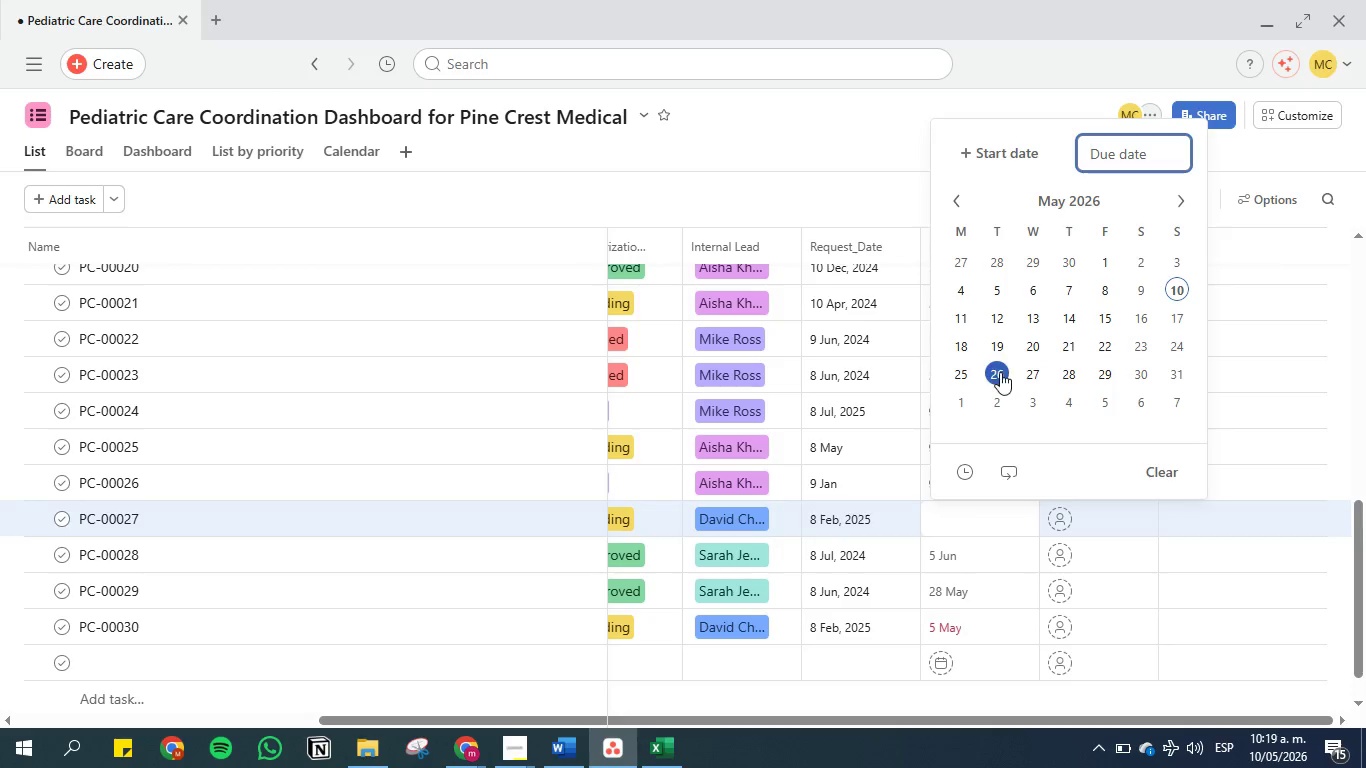 
left_click([998, 372])
 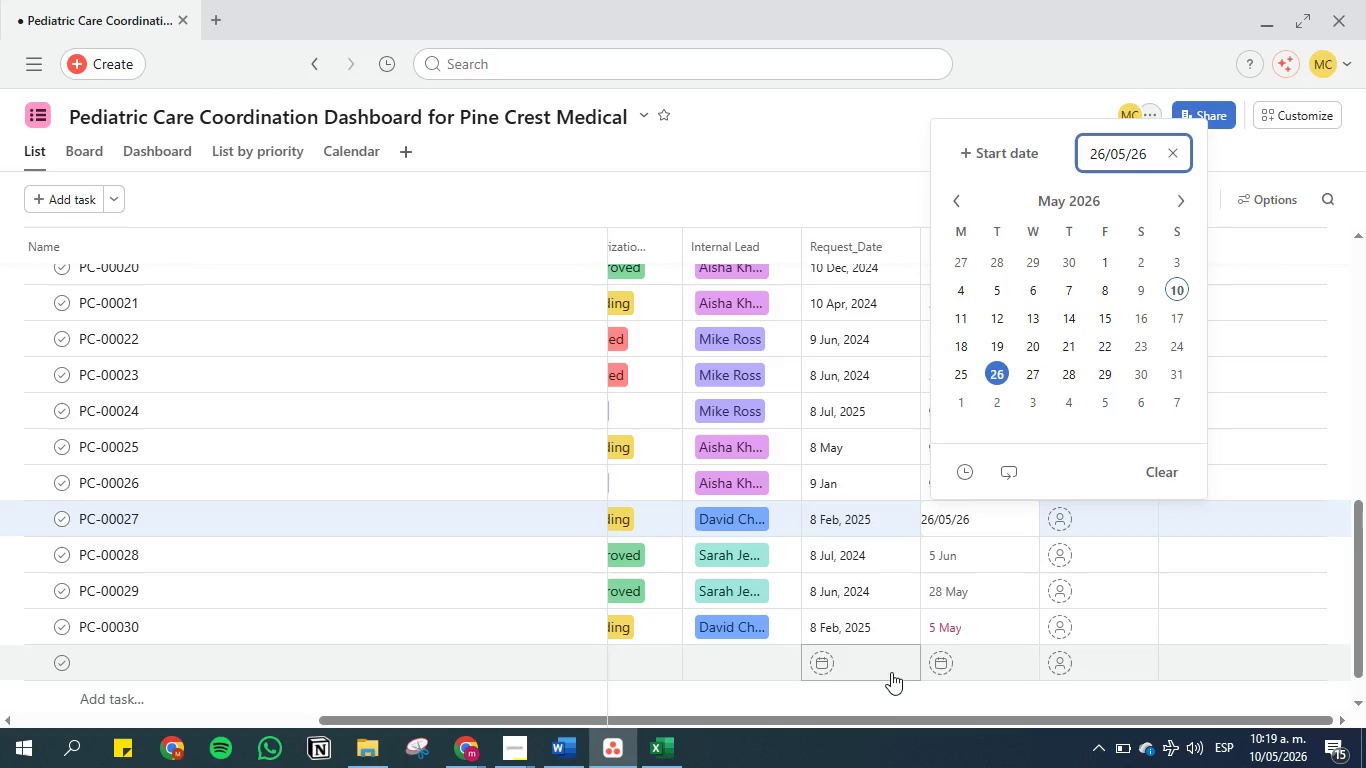 
left_click([886, 688])
 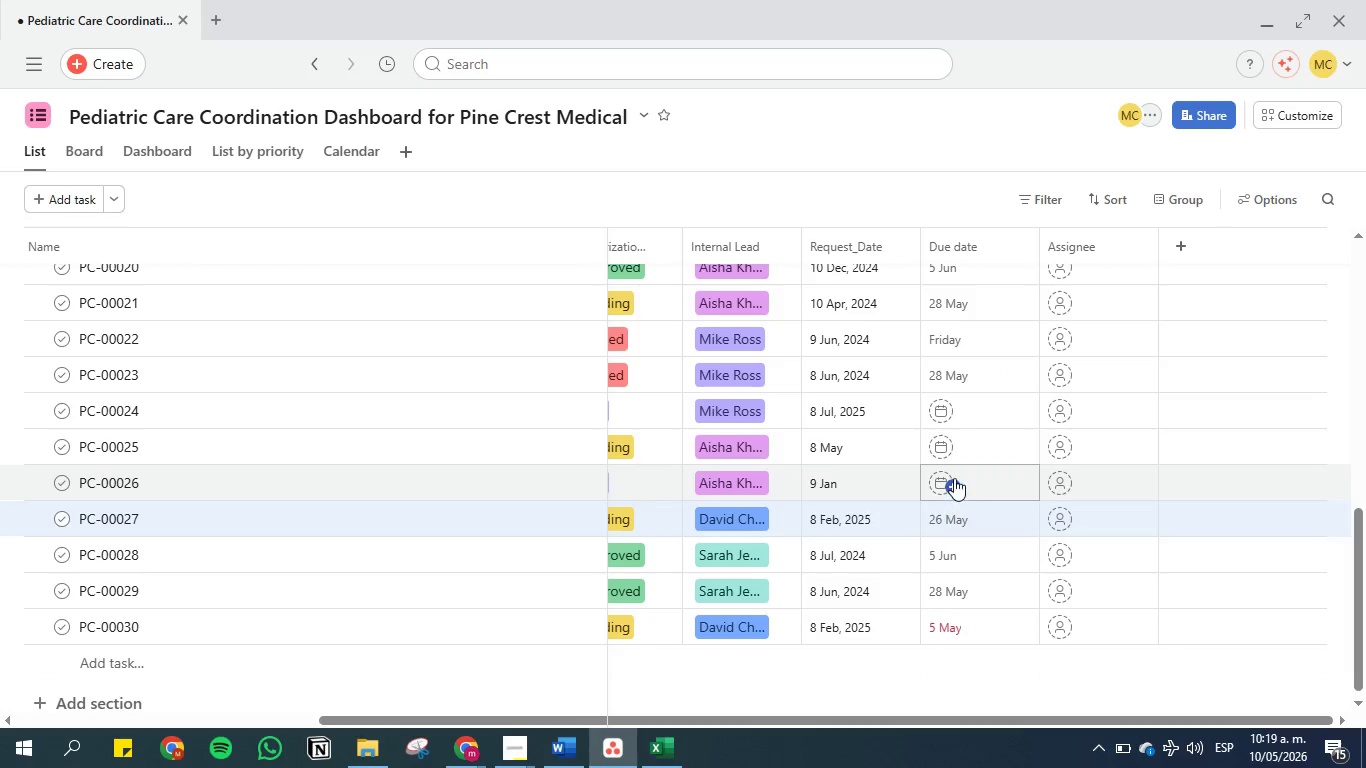 
left_click([954, 478])
 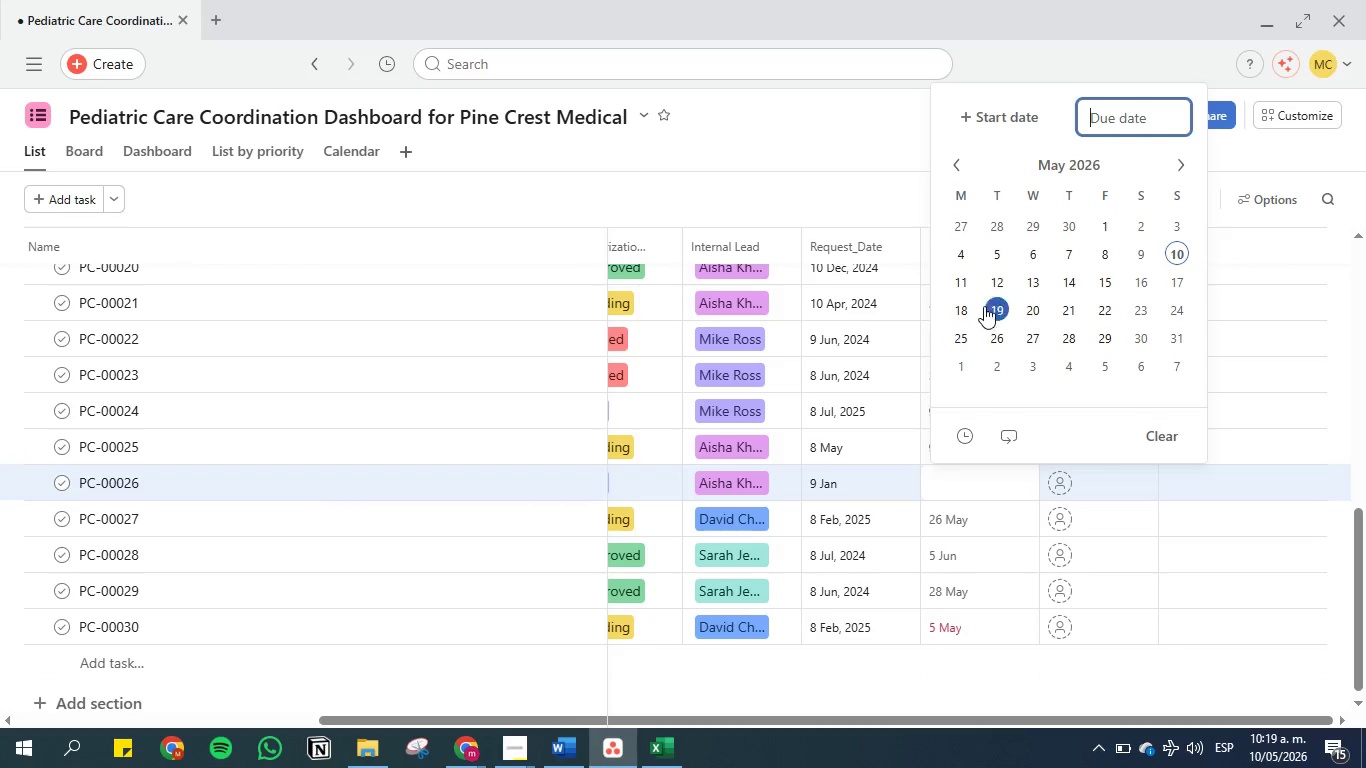 
left_click([988, 286])
 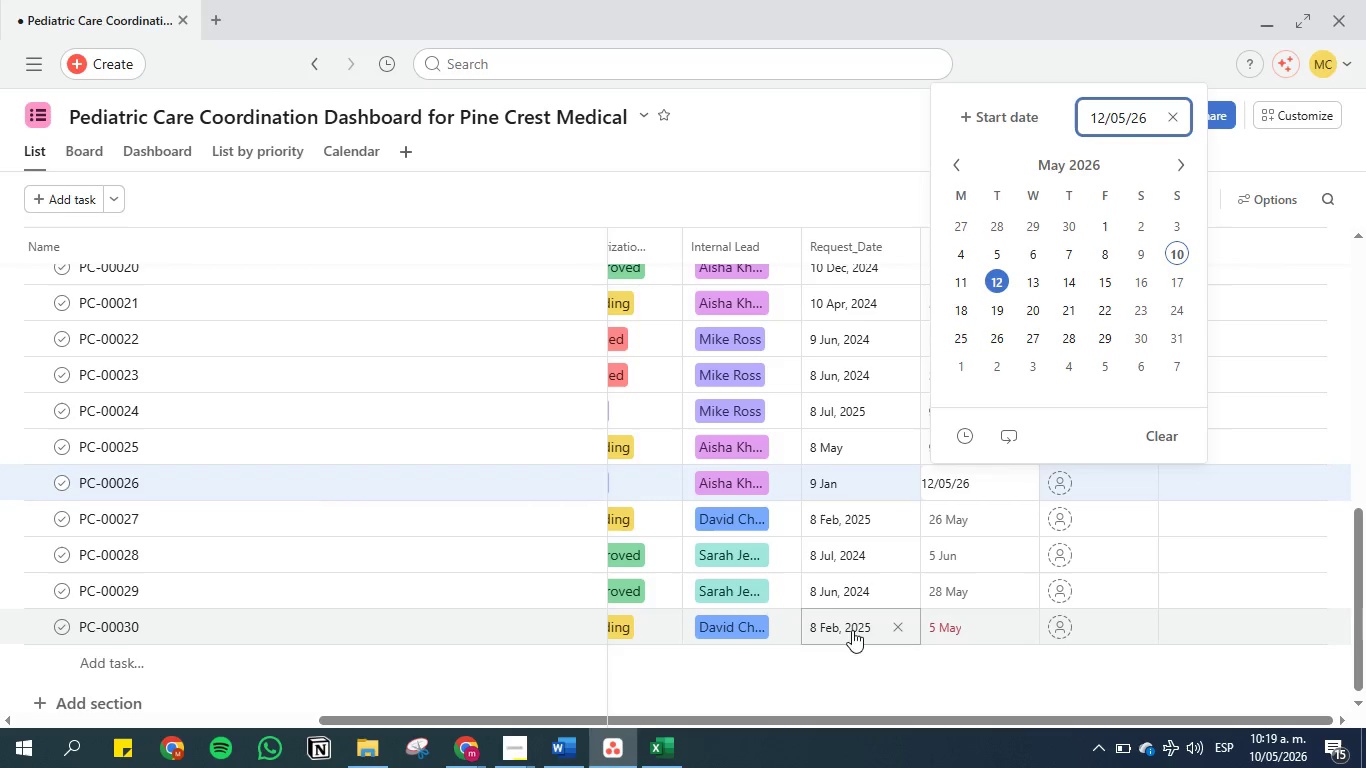 
left_click([828, 684])
 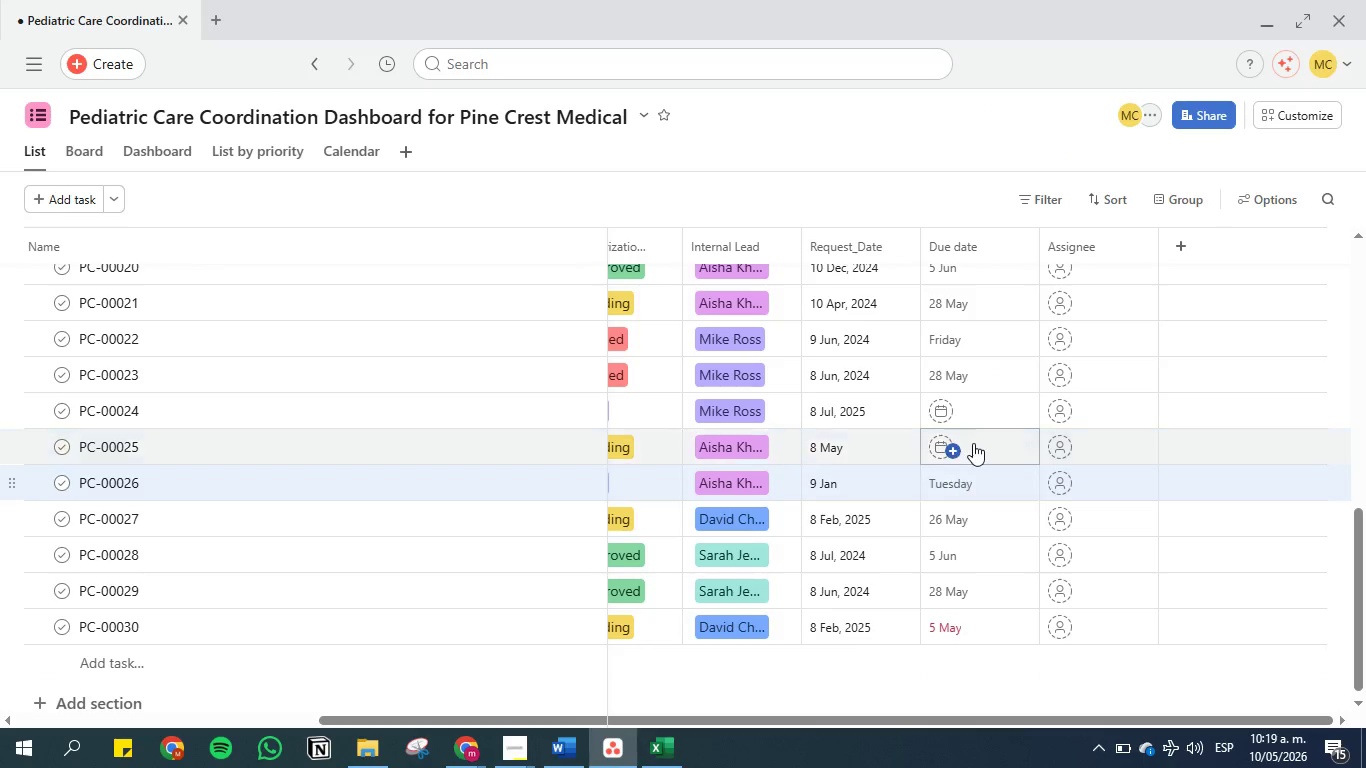 
left_click([973, 442])
 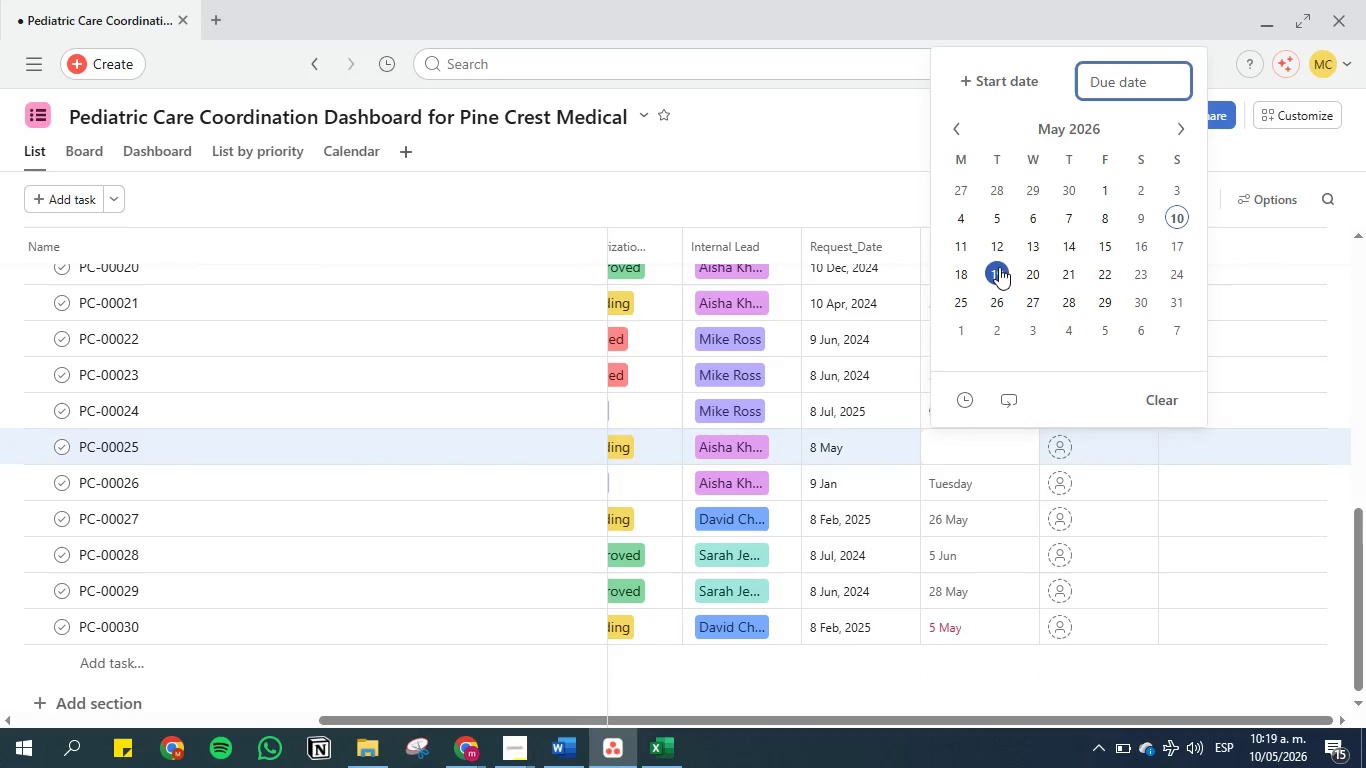 
left_click([1004, 240])
 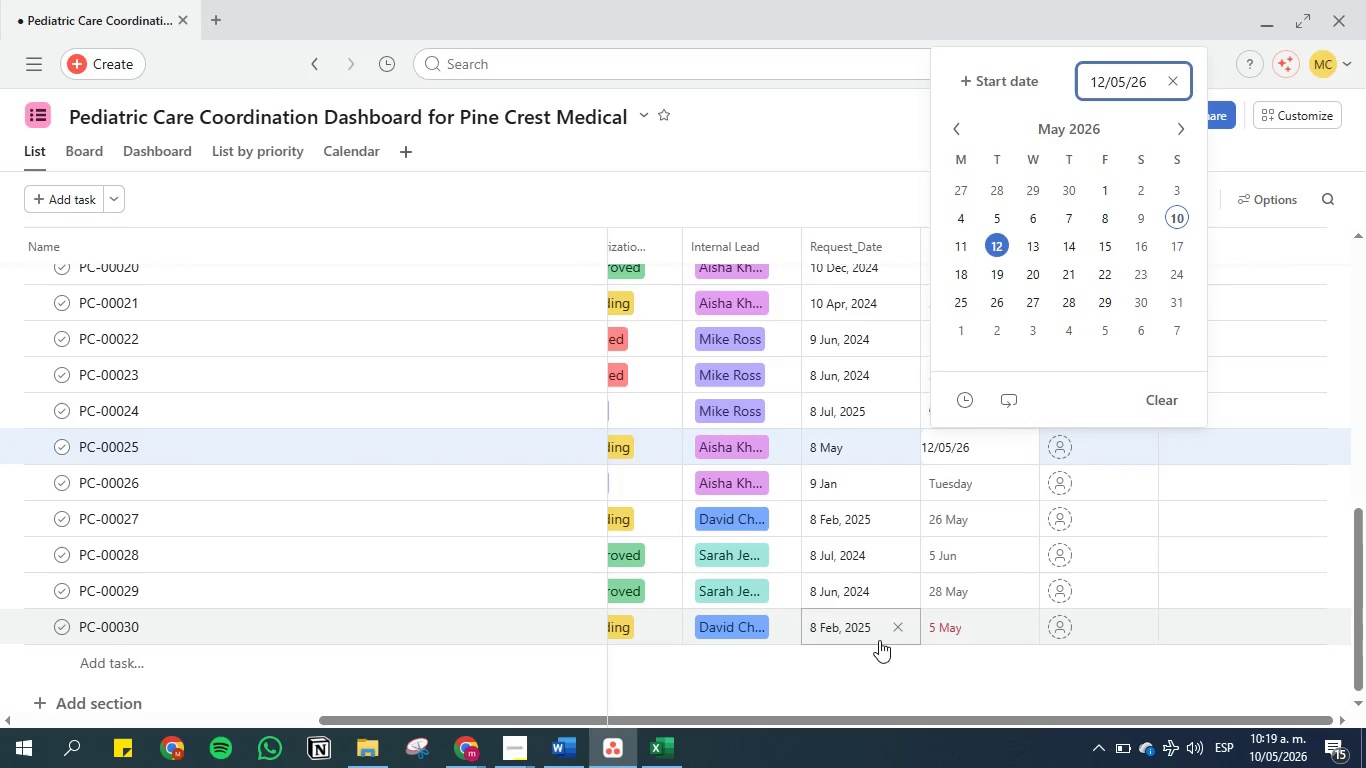 
left_click([853, 678])
 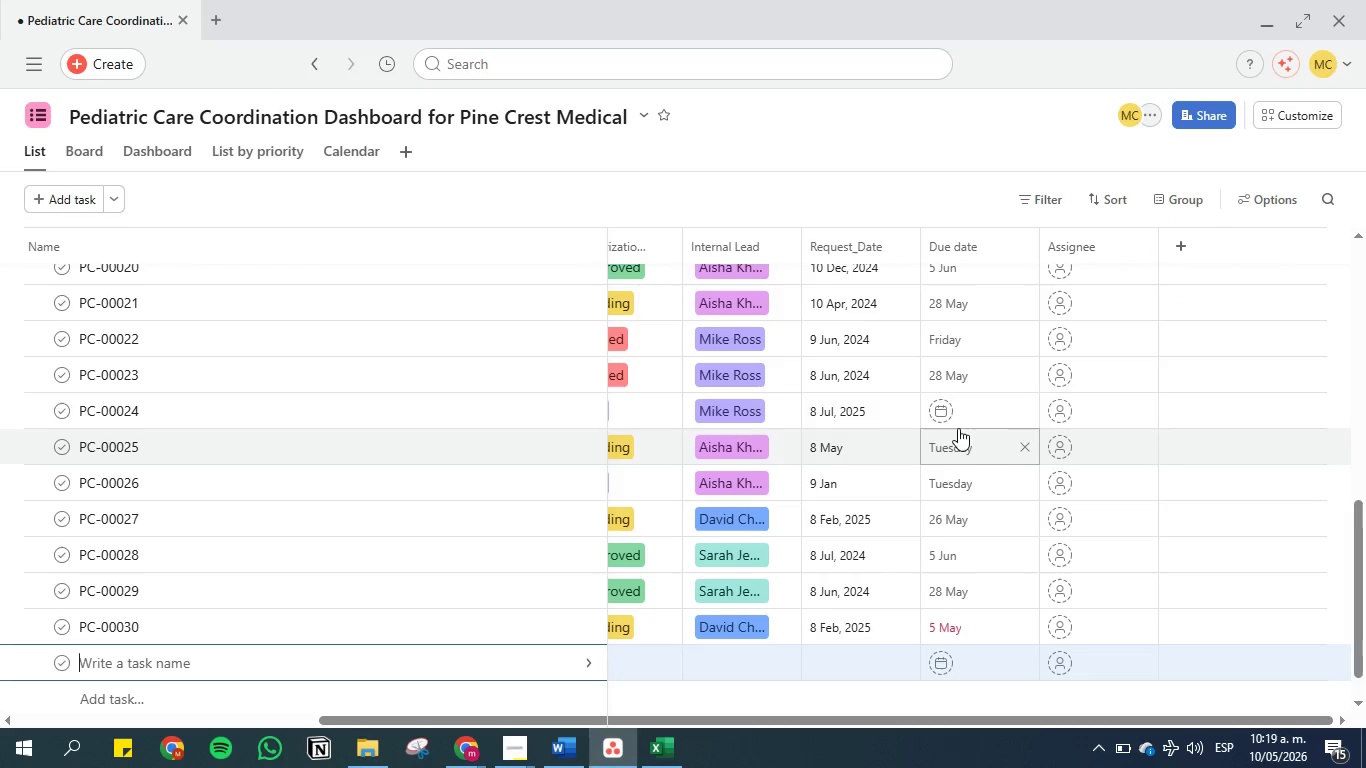 
left_click([968, 393])
 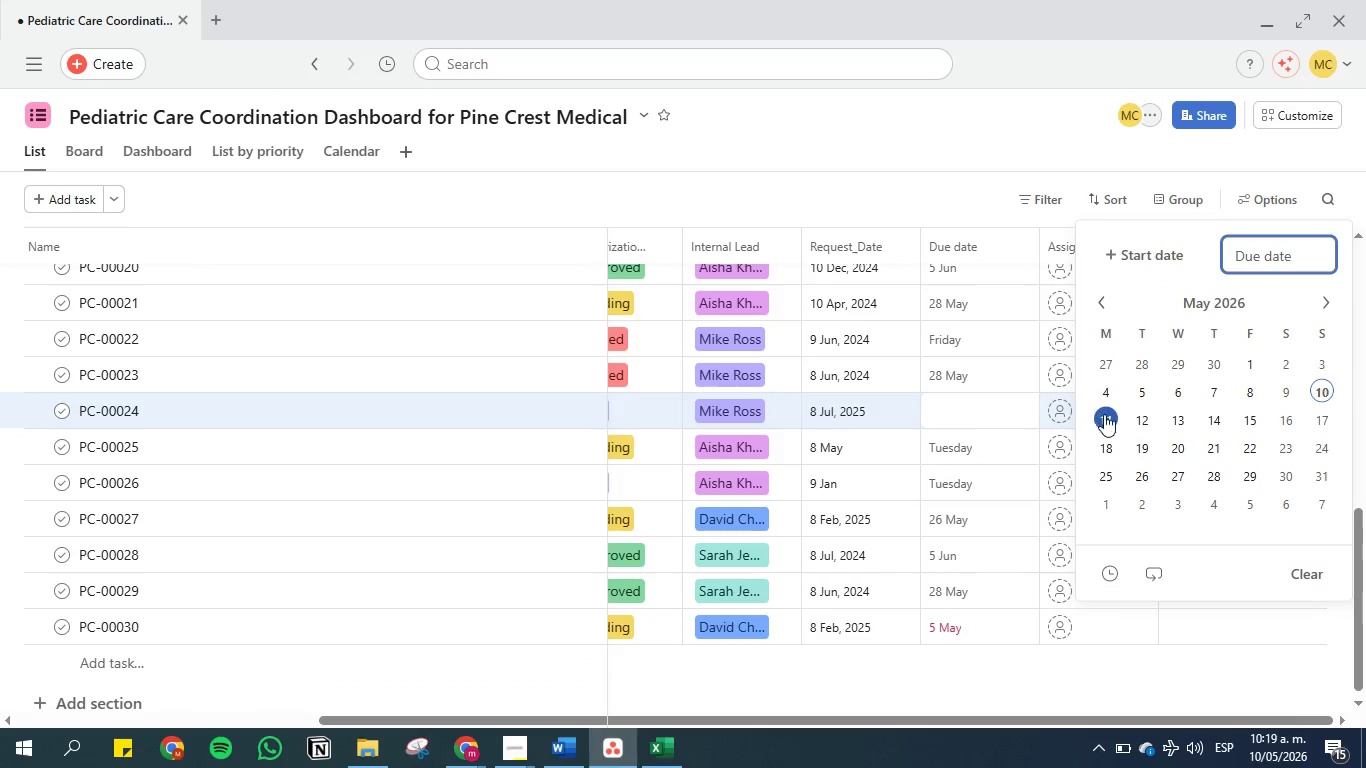 
left_click([1132, 414])
 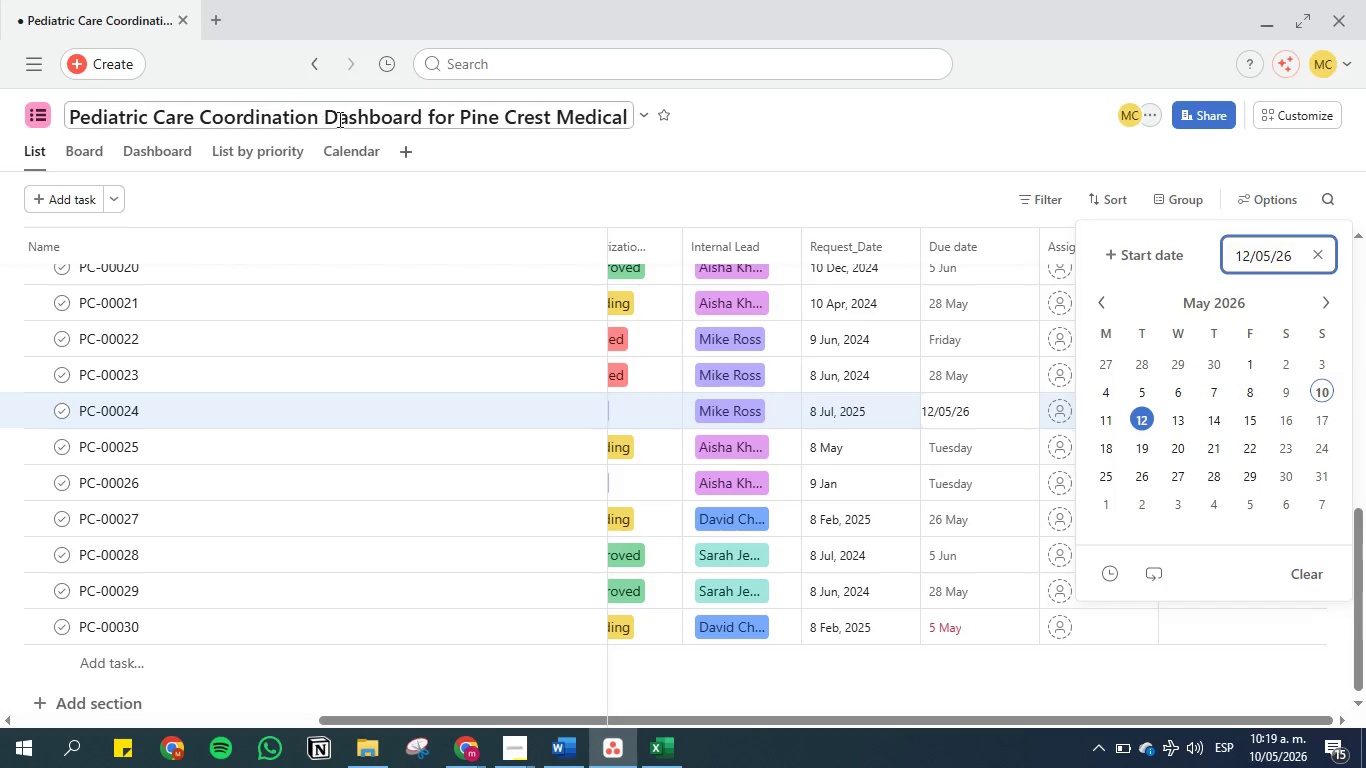 
left_click([340, 154])
 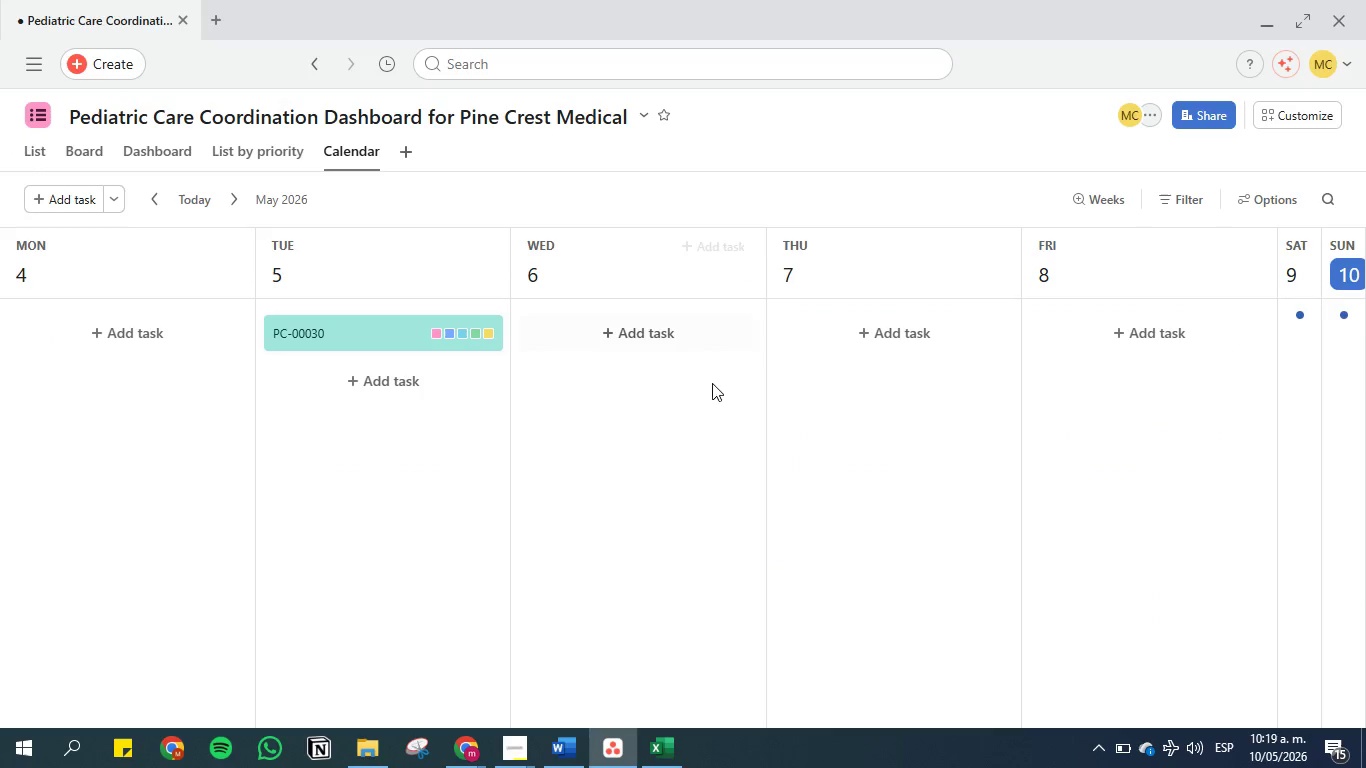 
scroll: coordinate [727, 417], scroll_direction: down, amount: 8.0
 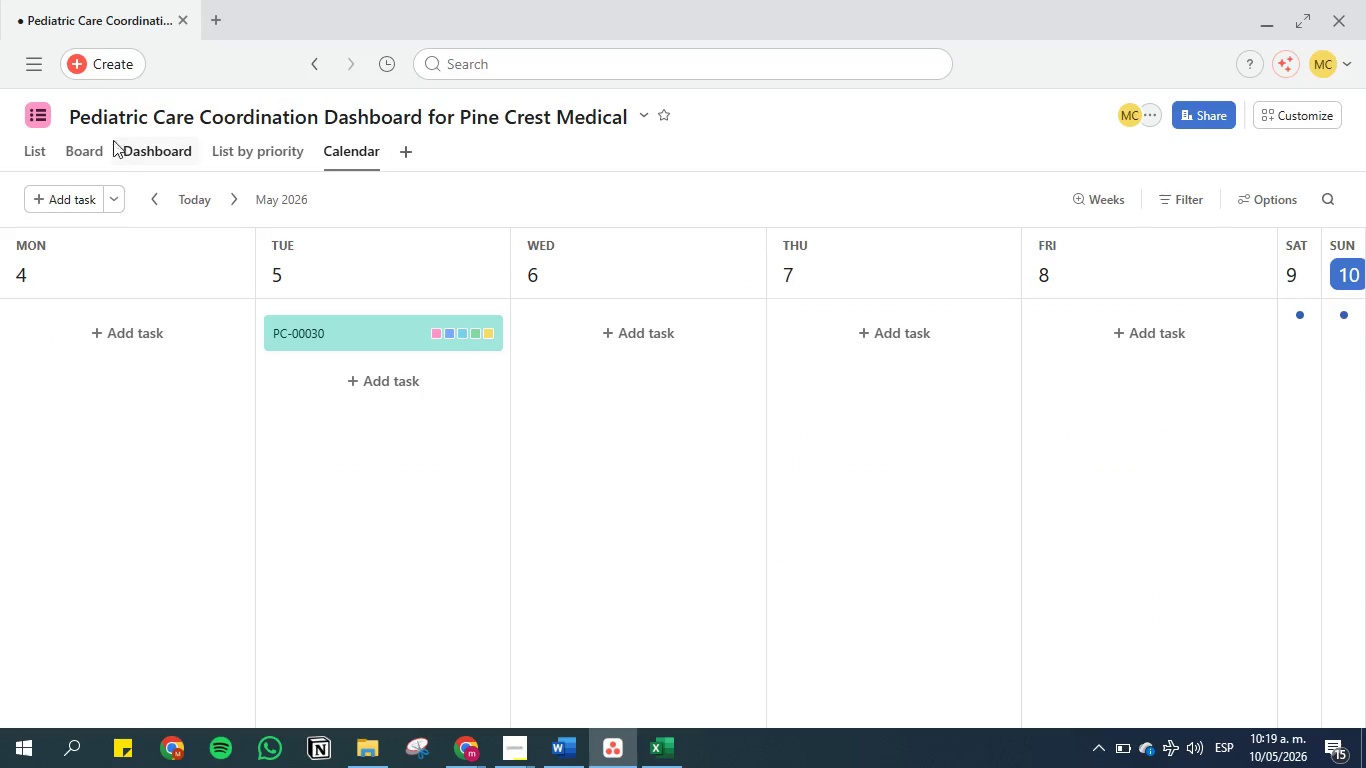 
left_click([43, 148])
 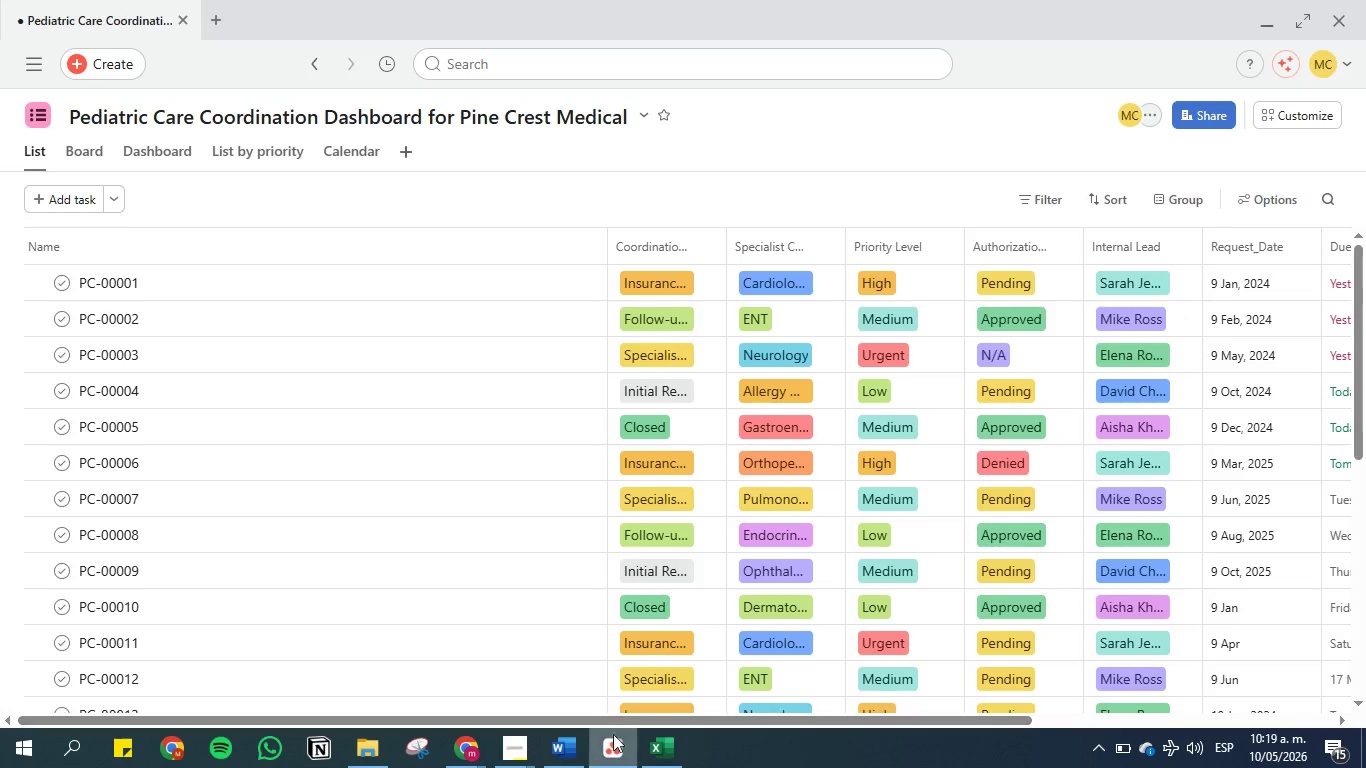 
left_click_drag(start_coordinate=[644, 718], to_coordinate=[1060, 728])
 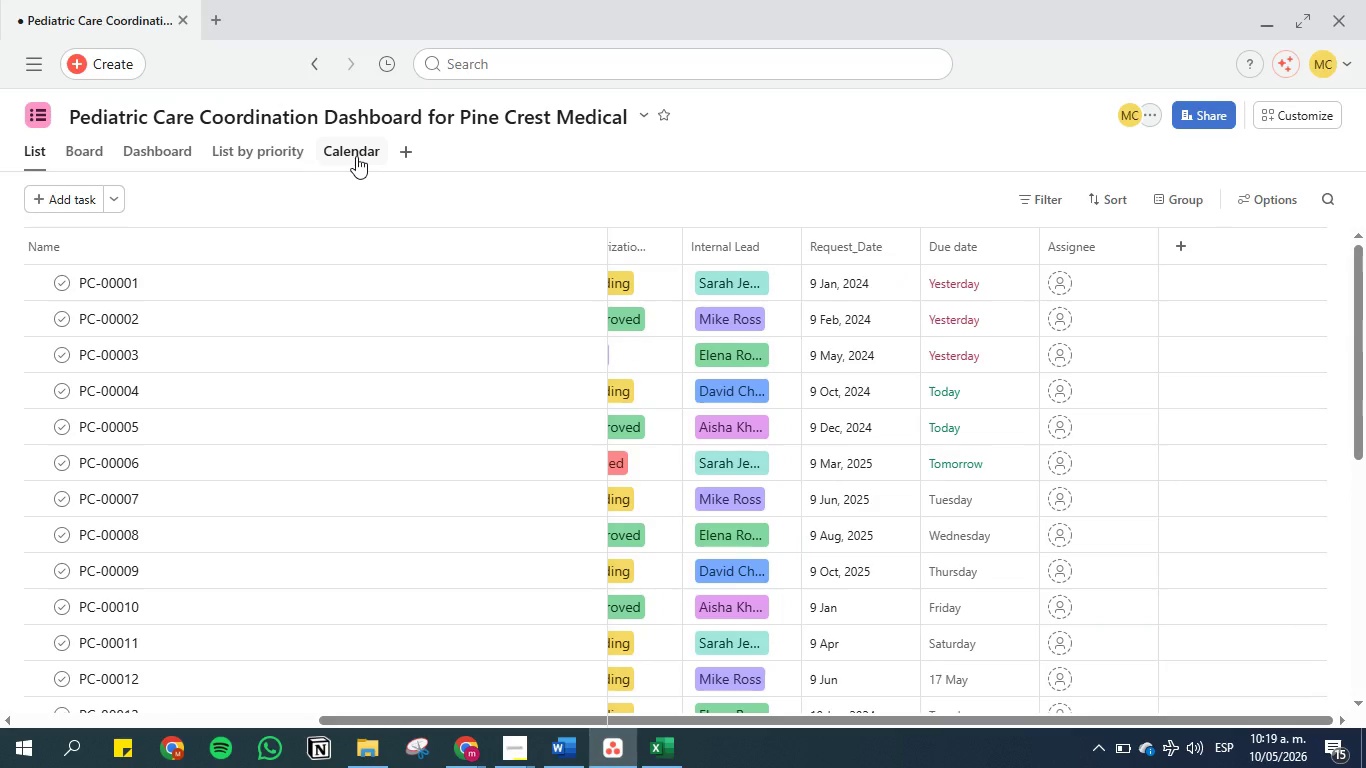 
wait(7.44)
 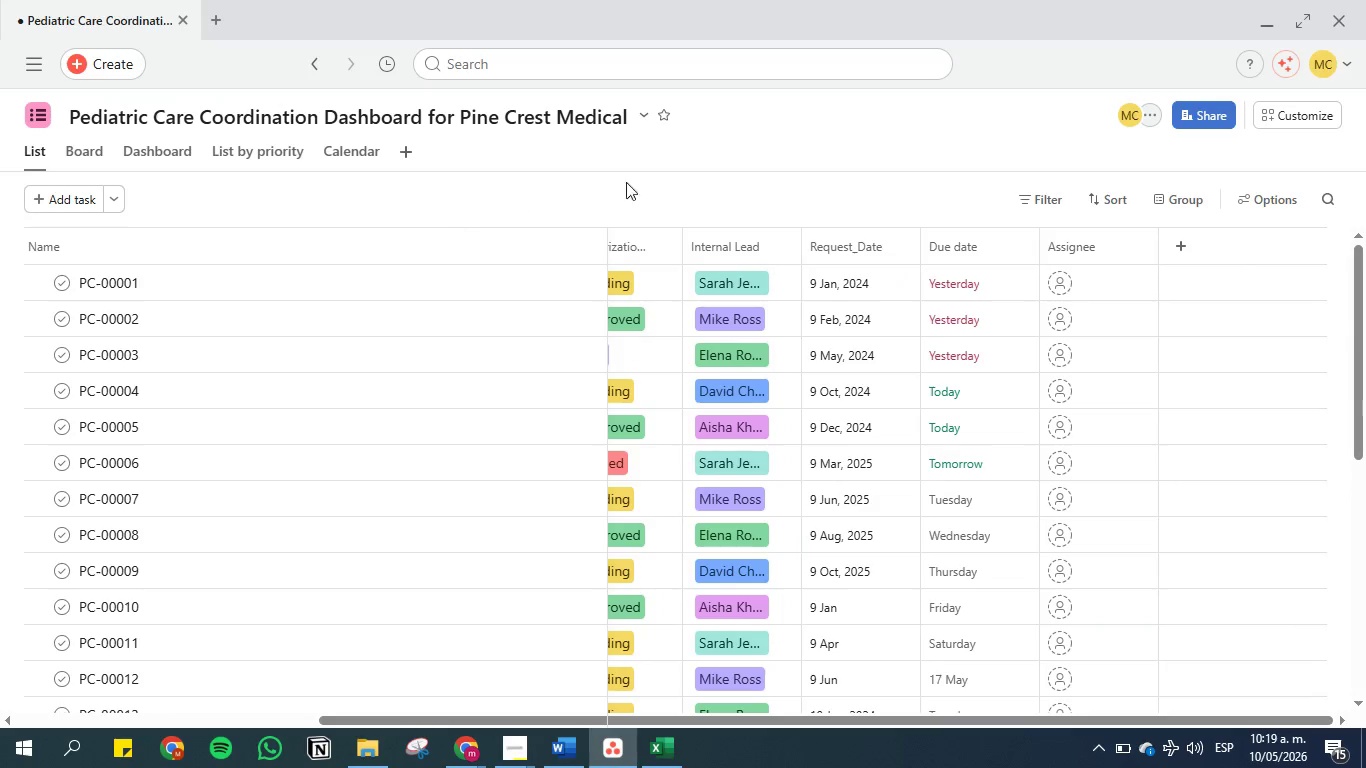 
left_click([356, 156])
 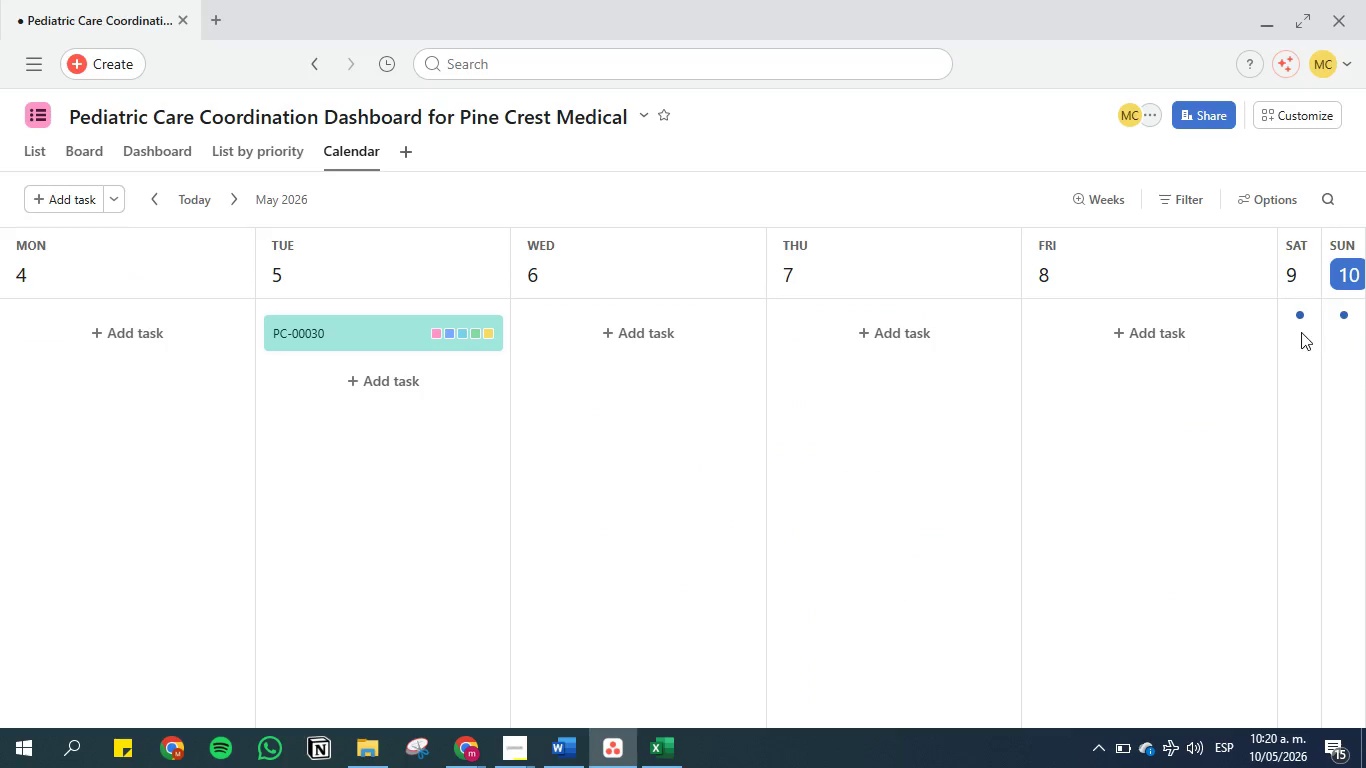 
scroll: coordinate [1095, 357], scroll_direction: up, amount: 2.0
 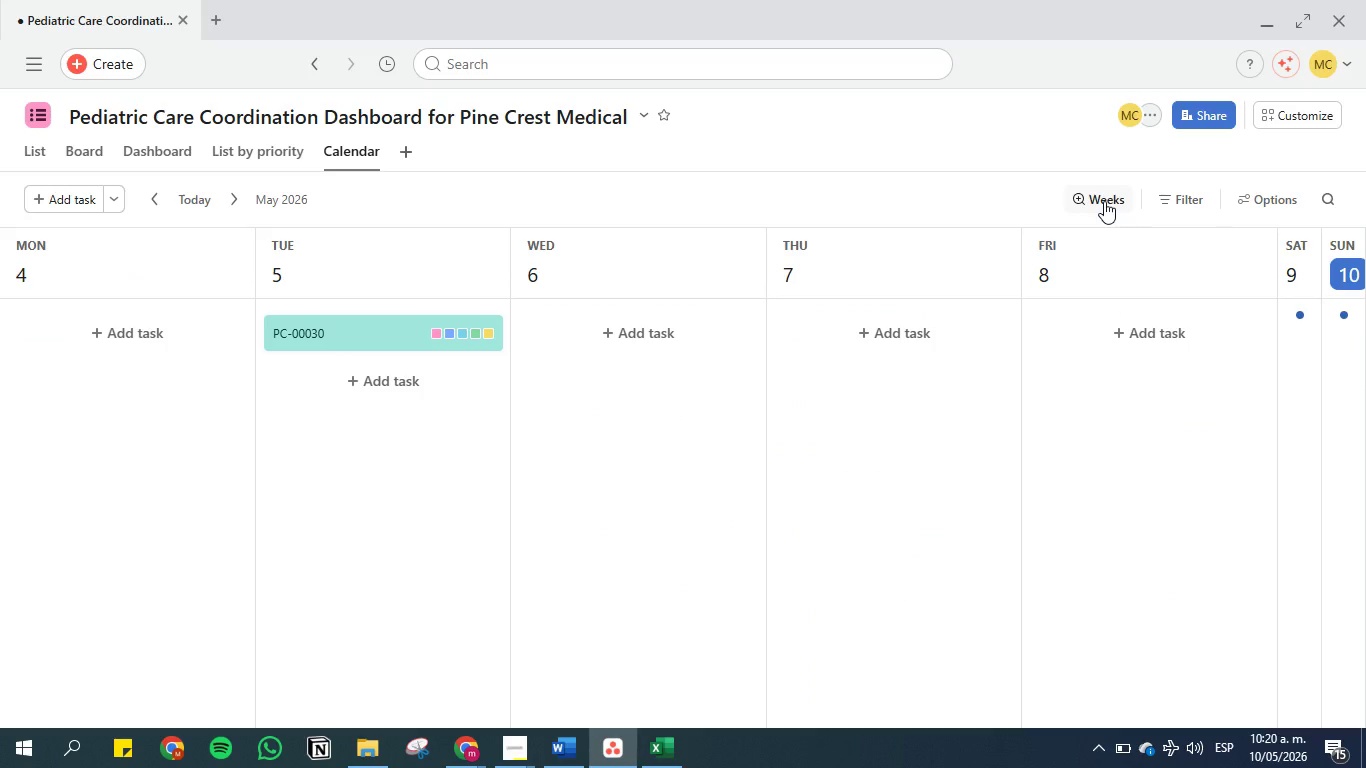 
wait(6.91)
 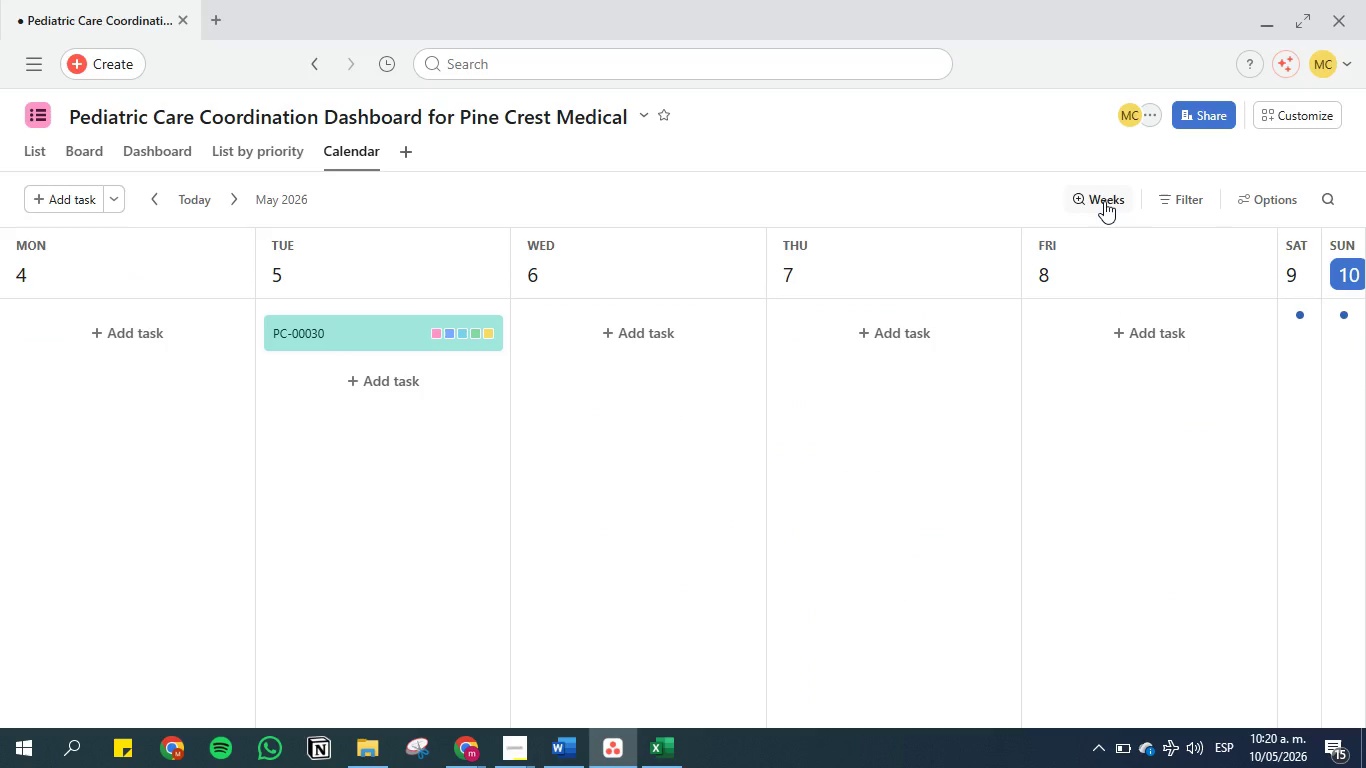 
scroll: coordinate [1168, 440], scroll_direction: down, amount: 6.0
 